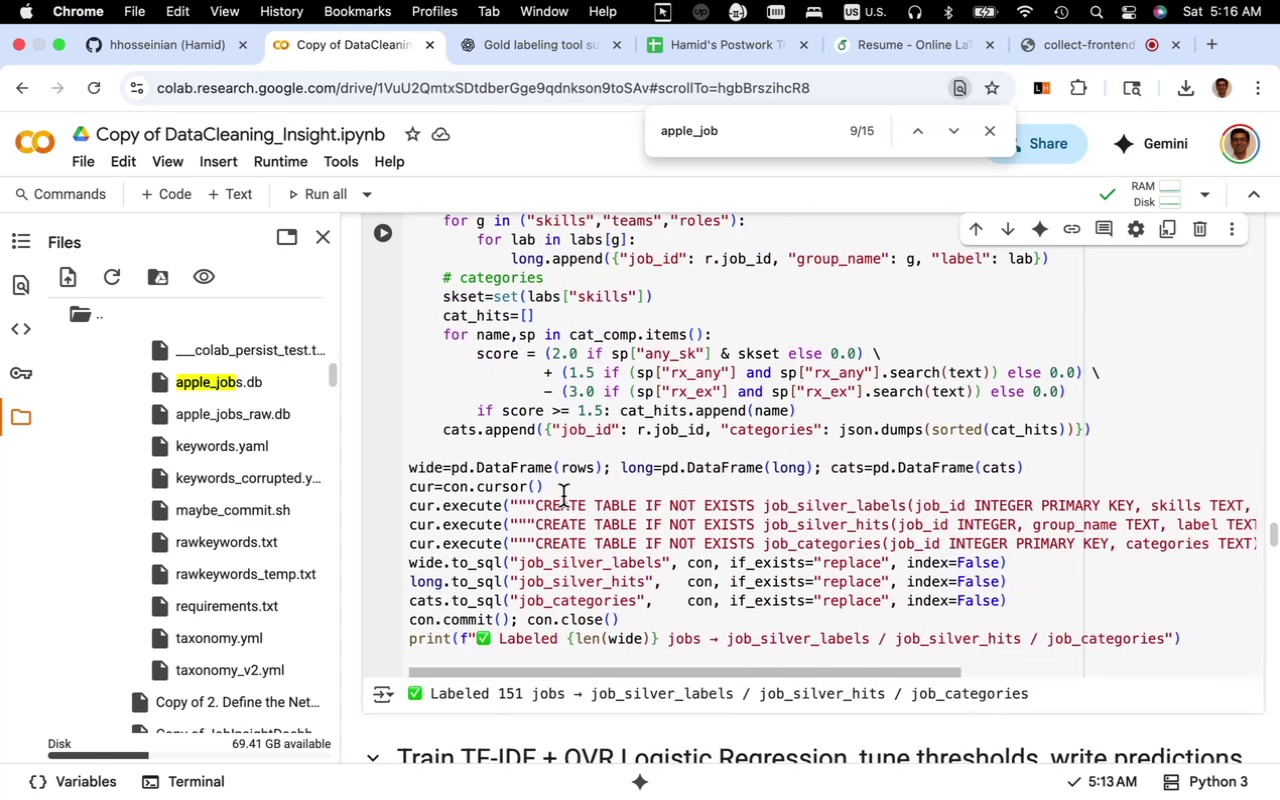 
mouse_move([399, 258])
 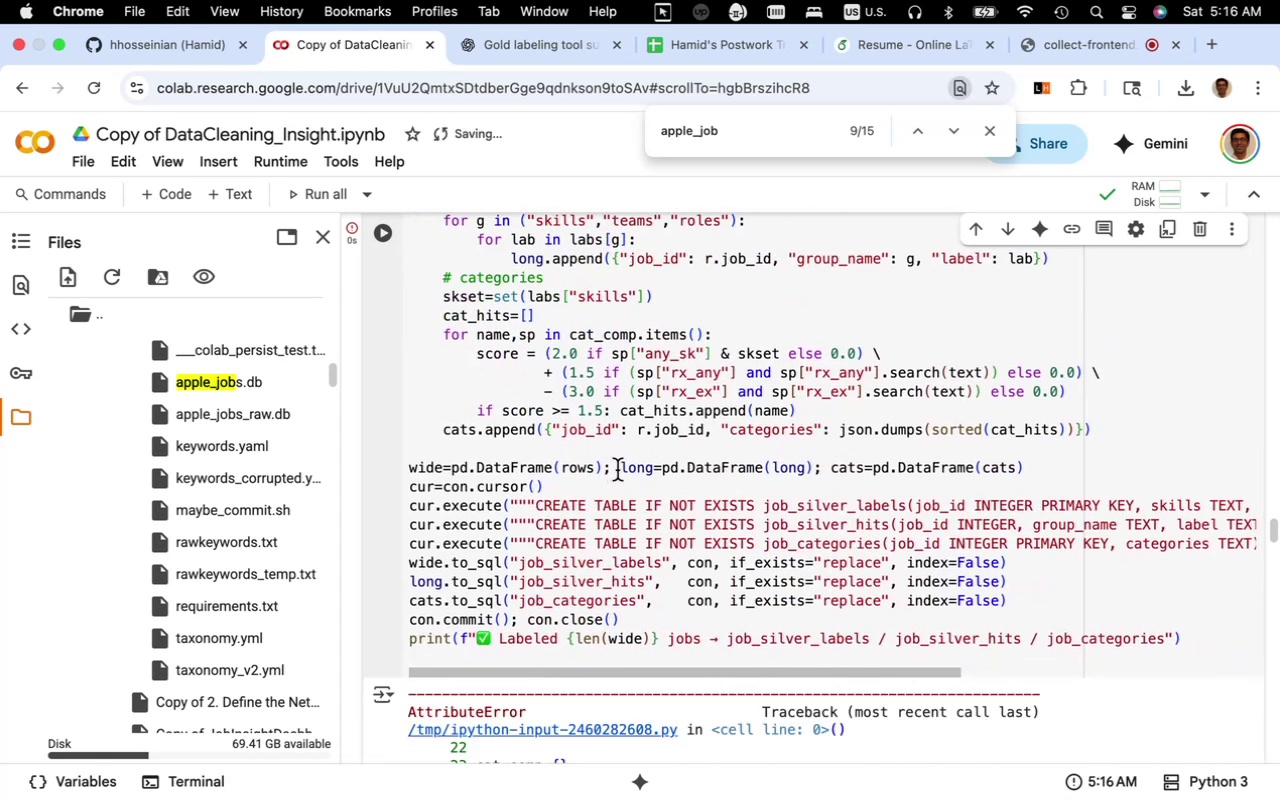 
scroll: coordinate [617, 470], scroll_direction: down, amount: 11.0
 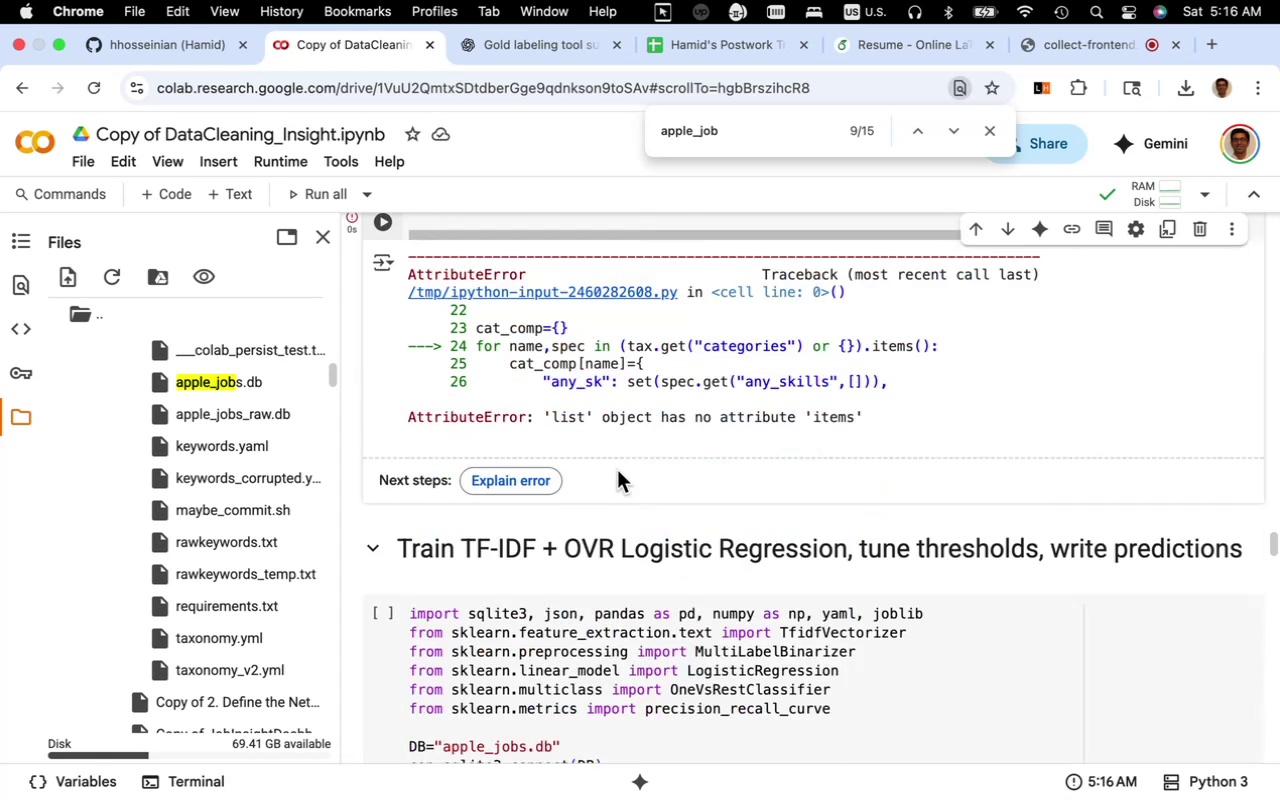 
scroll: coordinate [617, 470], scroll_direction: up, amount: 8.0
 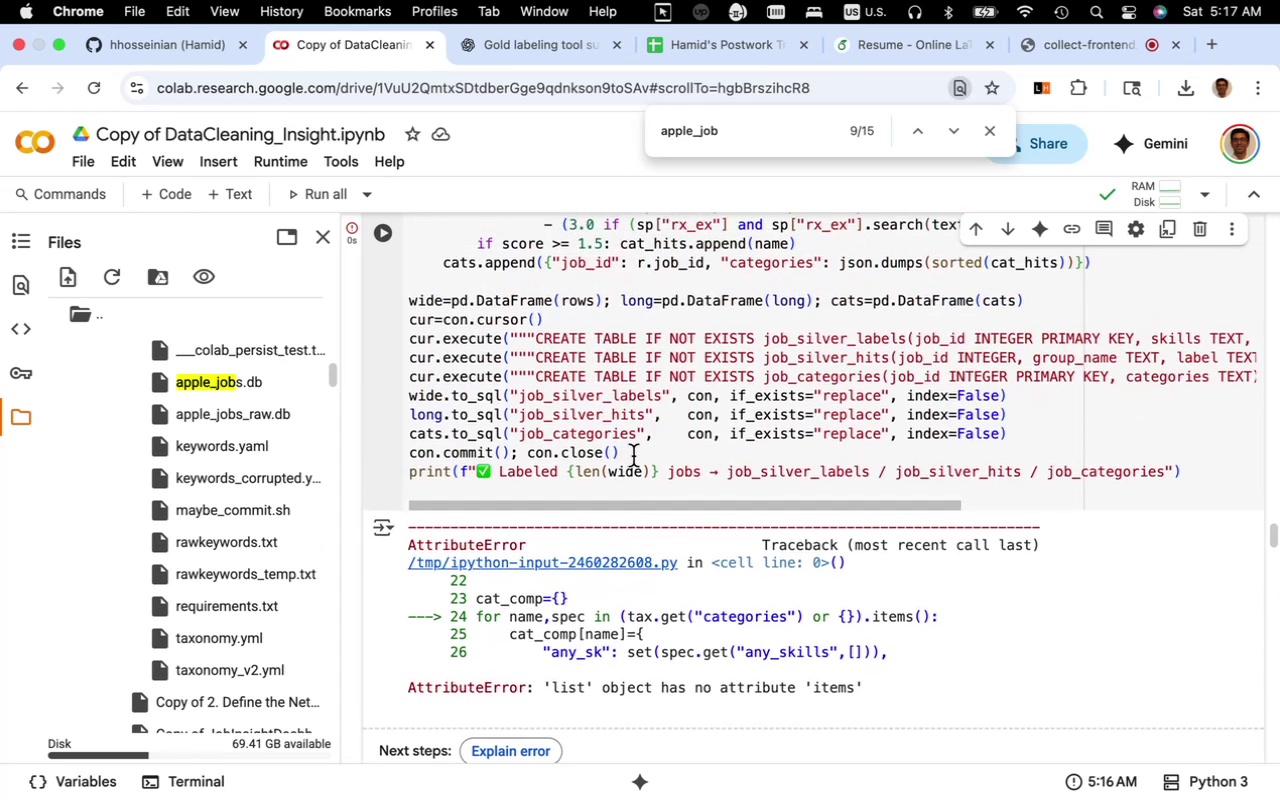 
left_click([633, 456])
 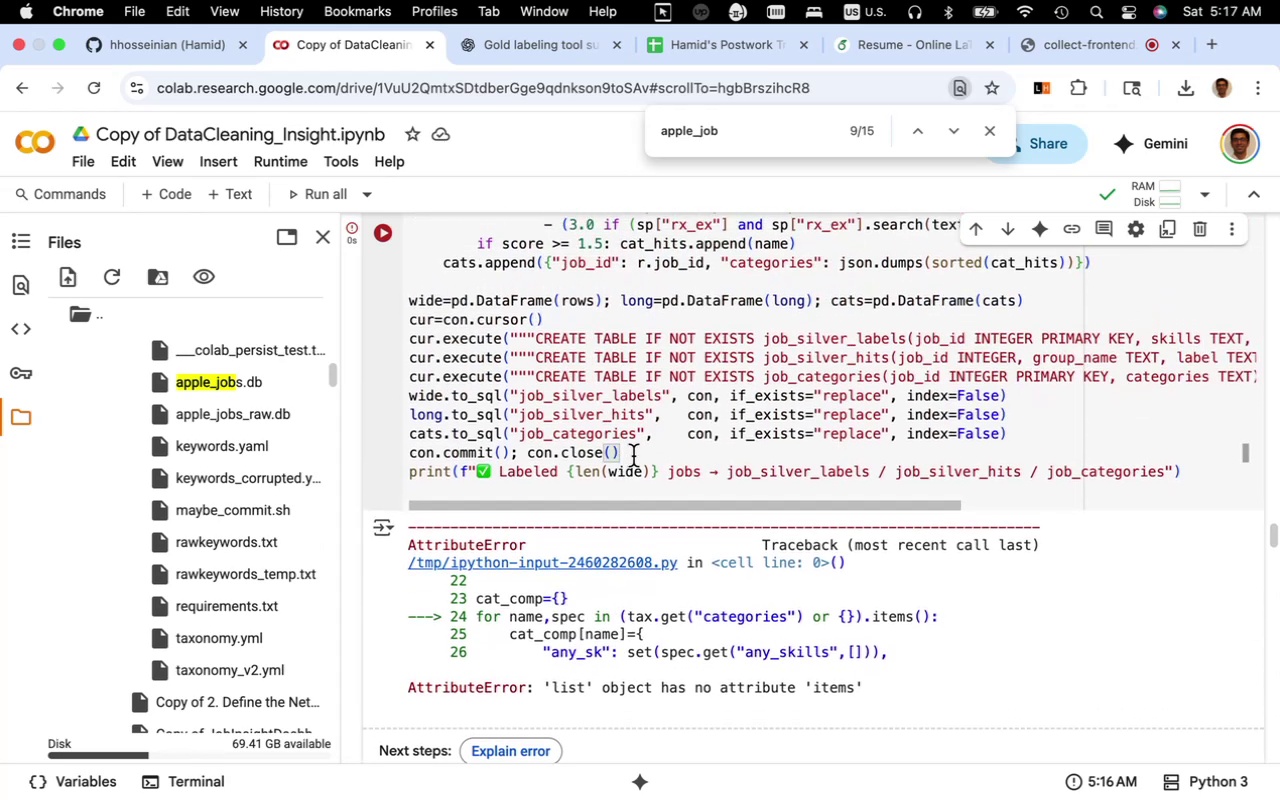 
key(Meta+A)
 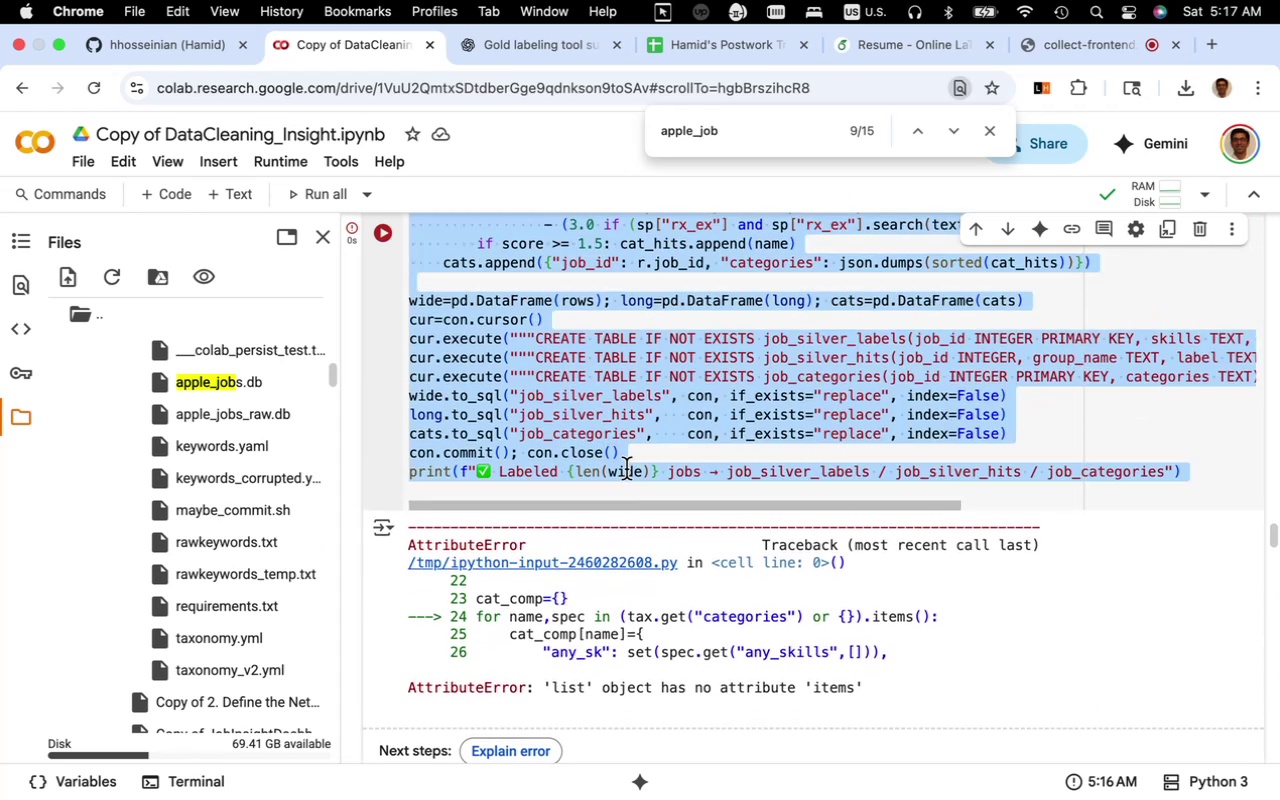 
key(Meta+C)
 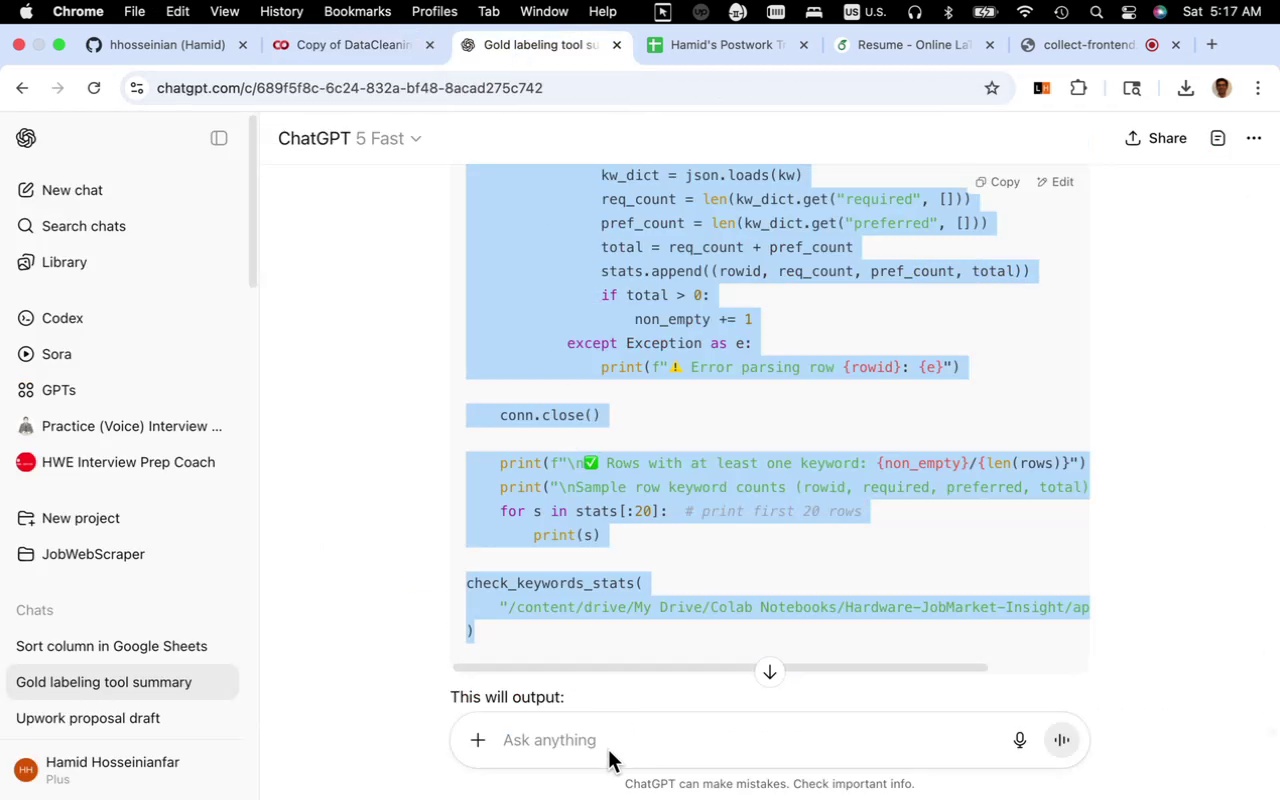 
left_click([608, 738])
 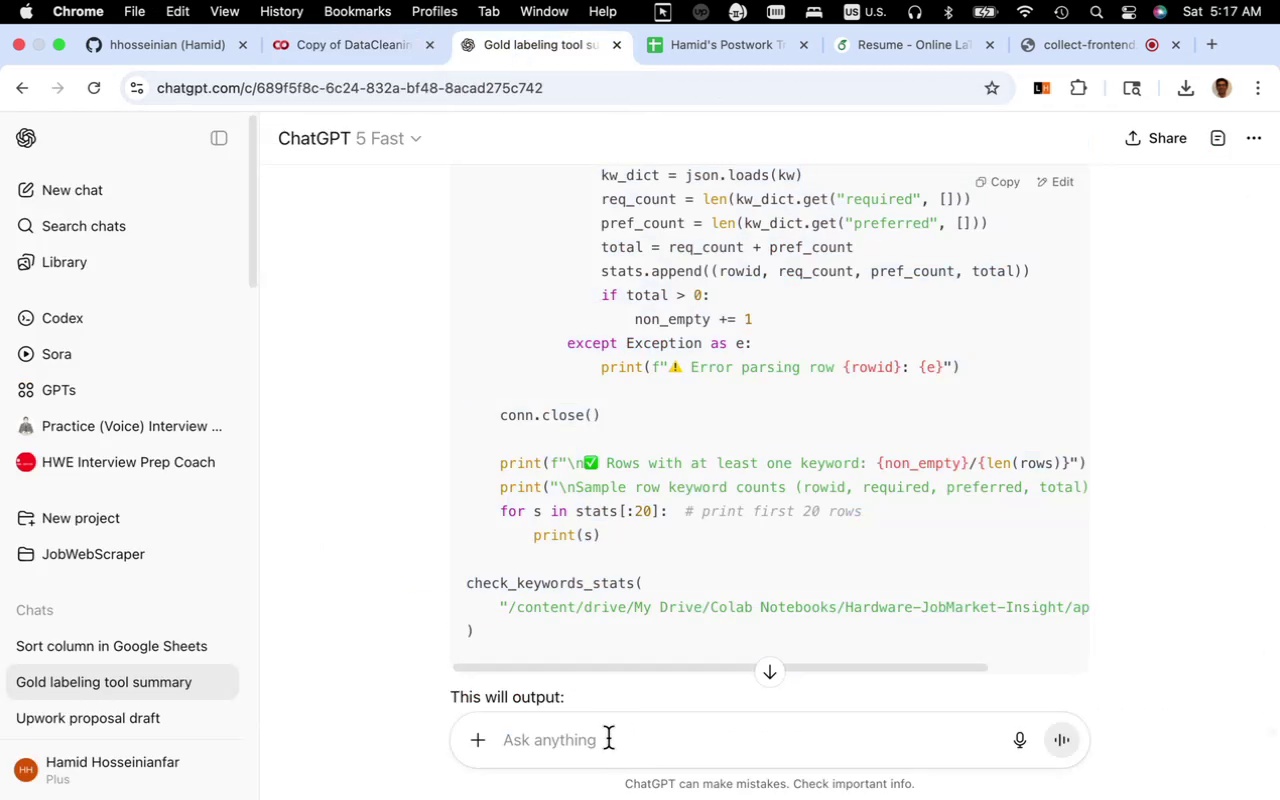 
type(can you revise my silver labl)
key(Backspace)
type(eling based on )
 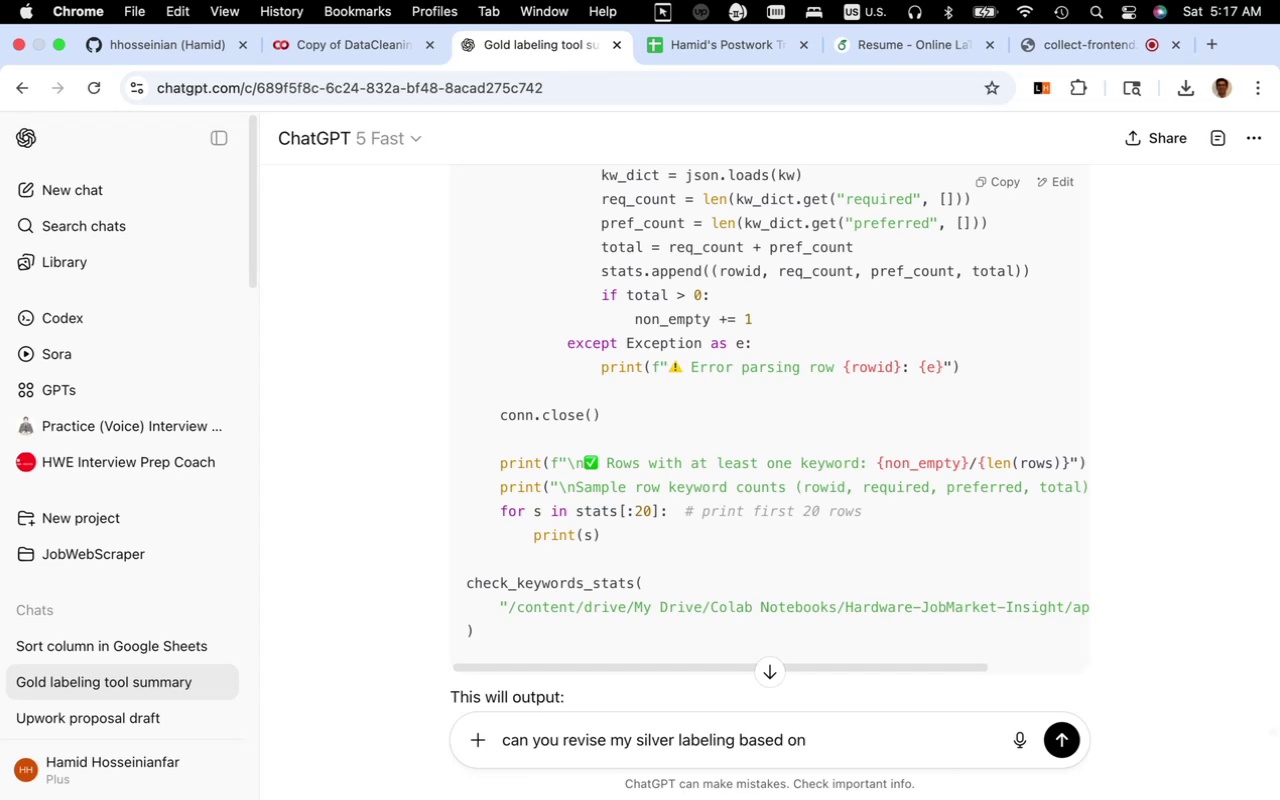 
type(new version of Taxonomy_v2.yml ")
 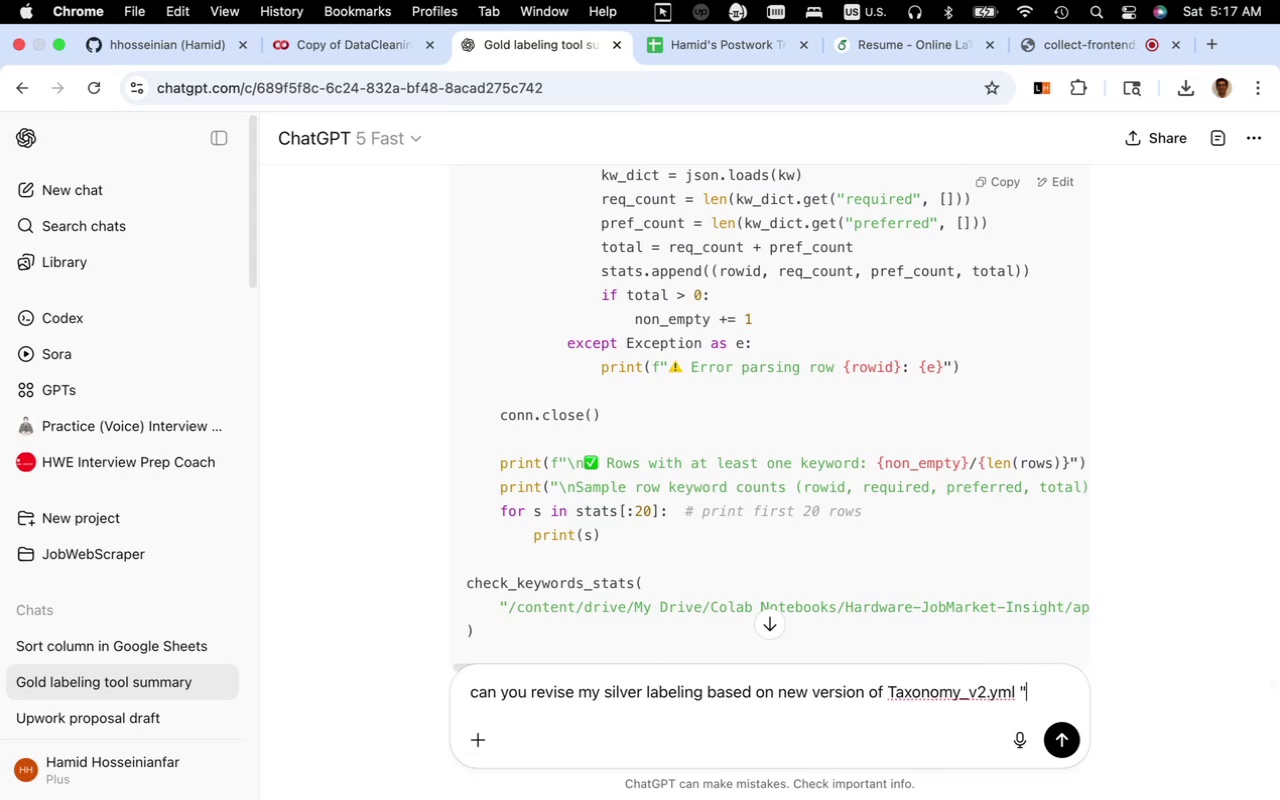 
key(Meta+V)
 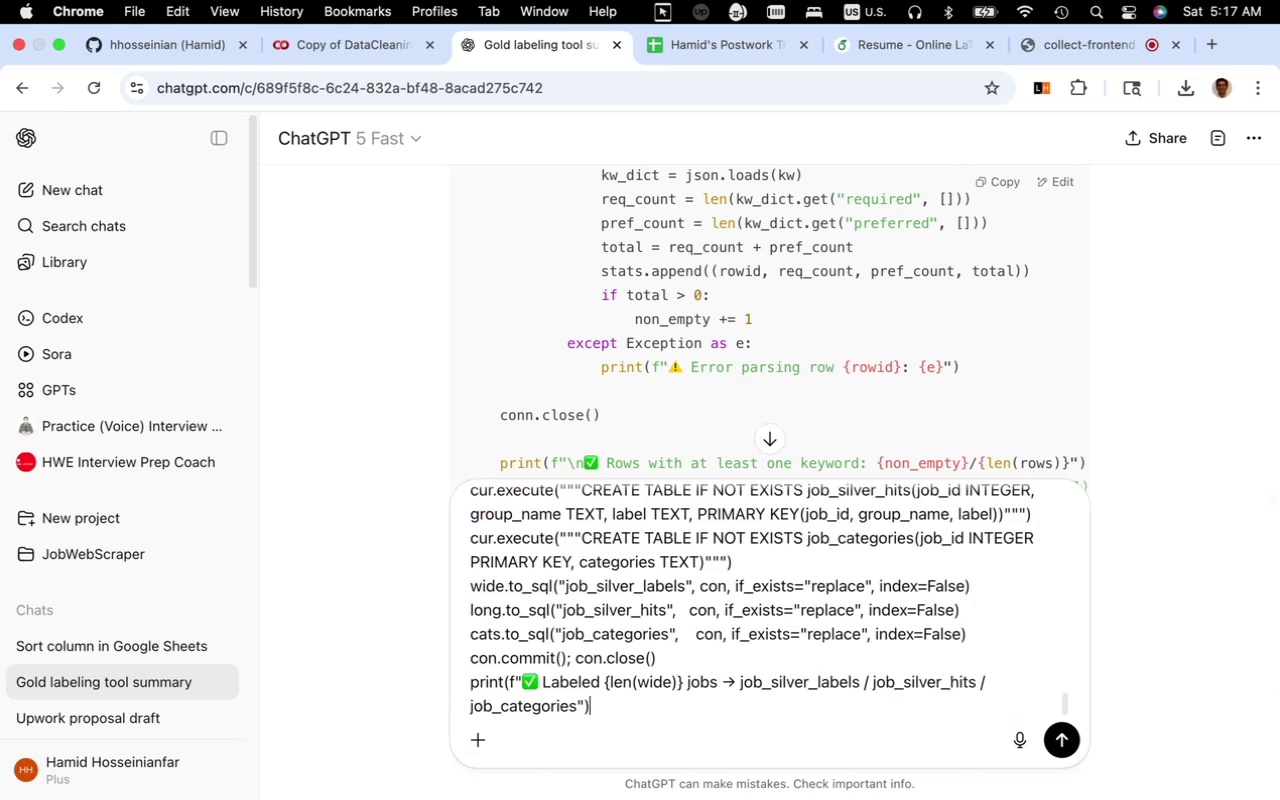 
key(Shift+Quote)
 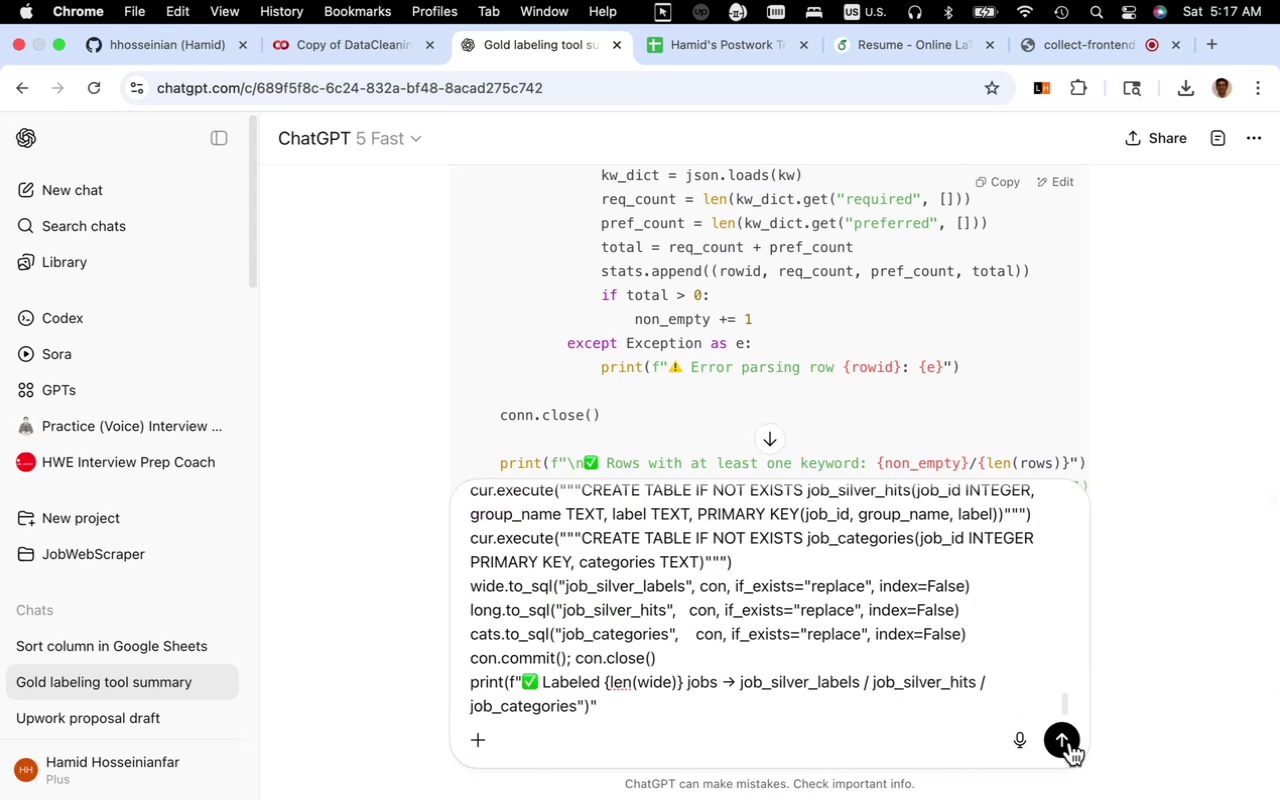 
left_click([1067, 741])
 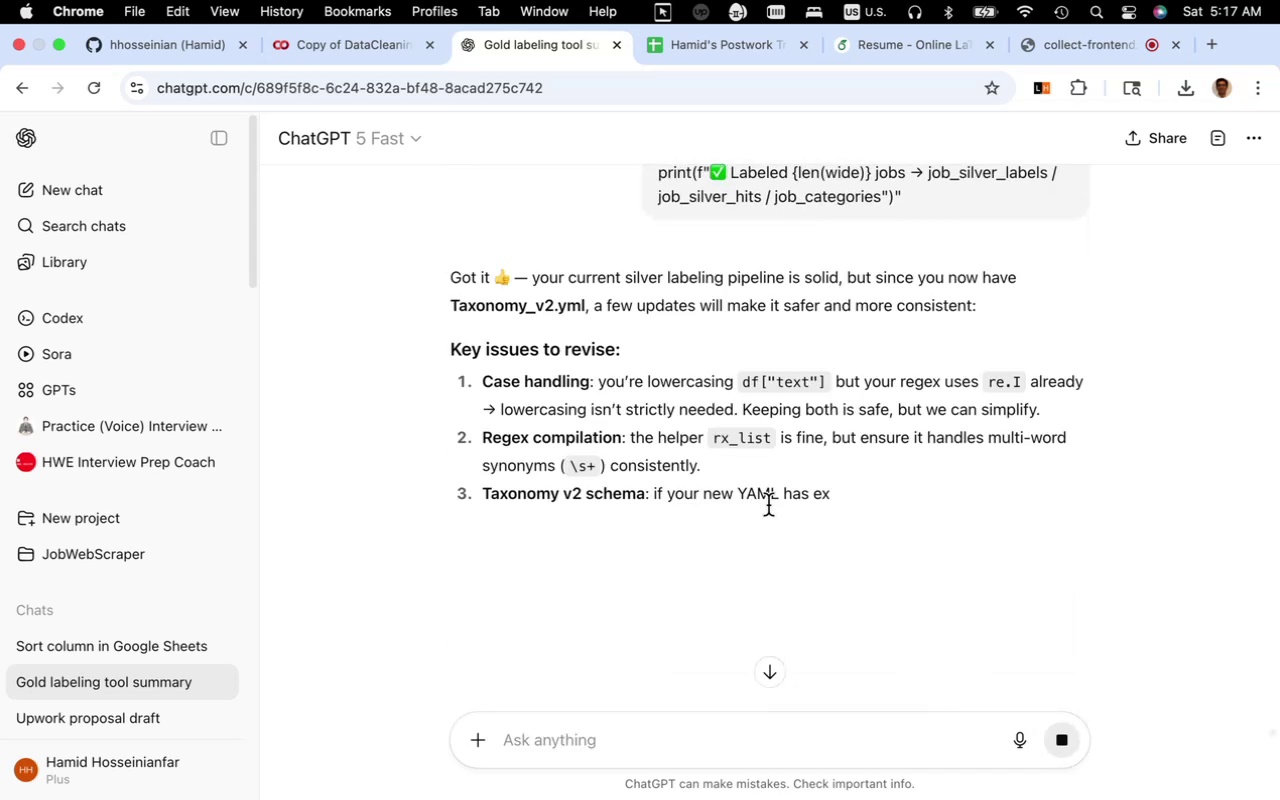 
wait(16.98)
 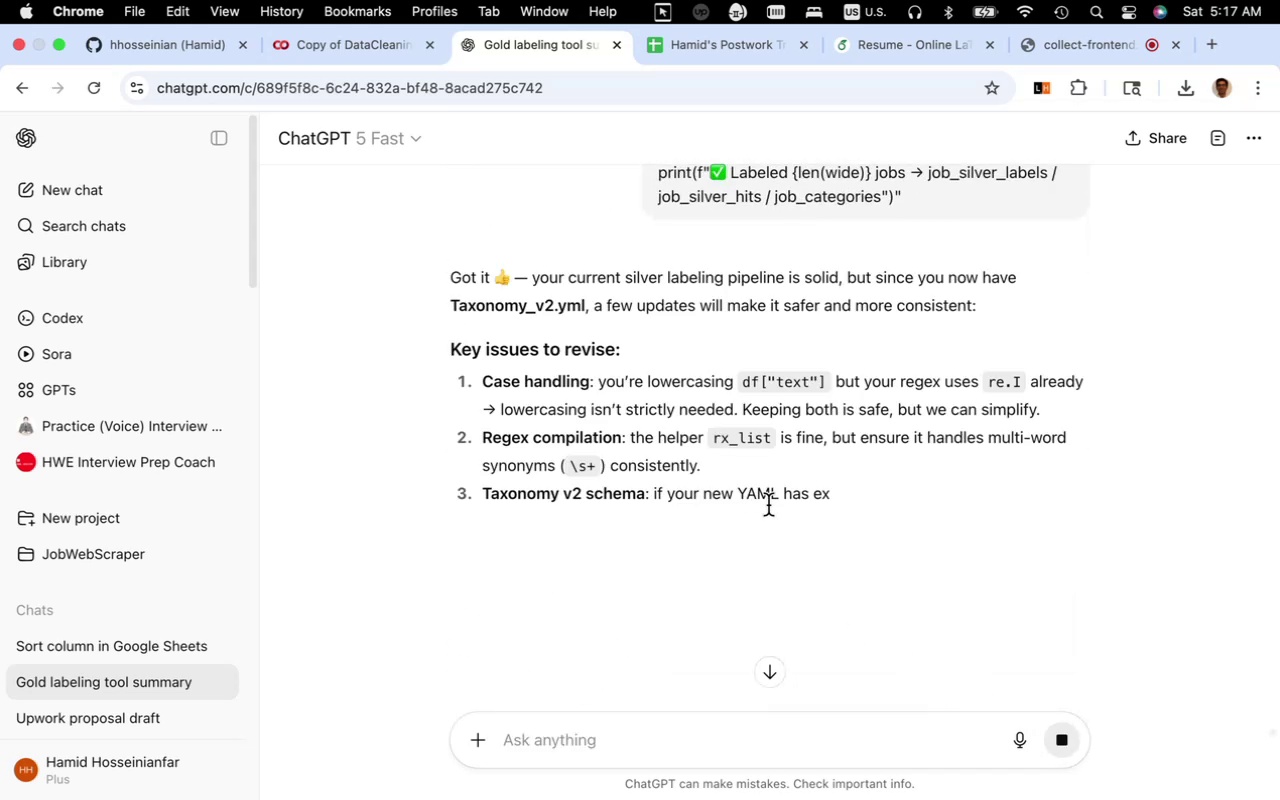 
scroll: coordinate [632, 429], scroll_direction: down, amount: 5.0
 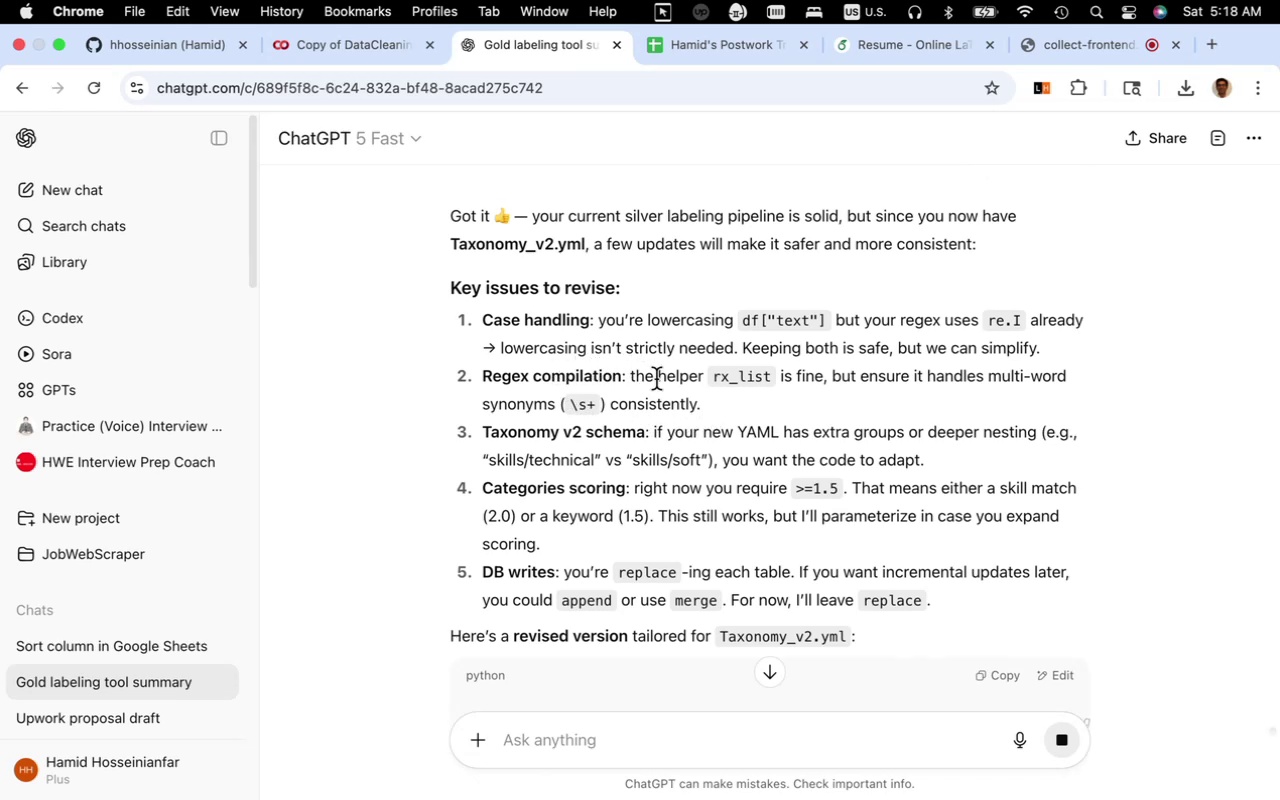 
wait(14.81)
 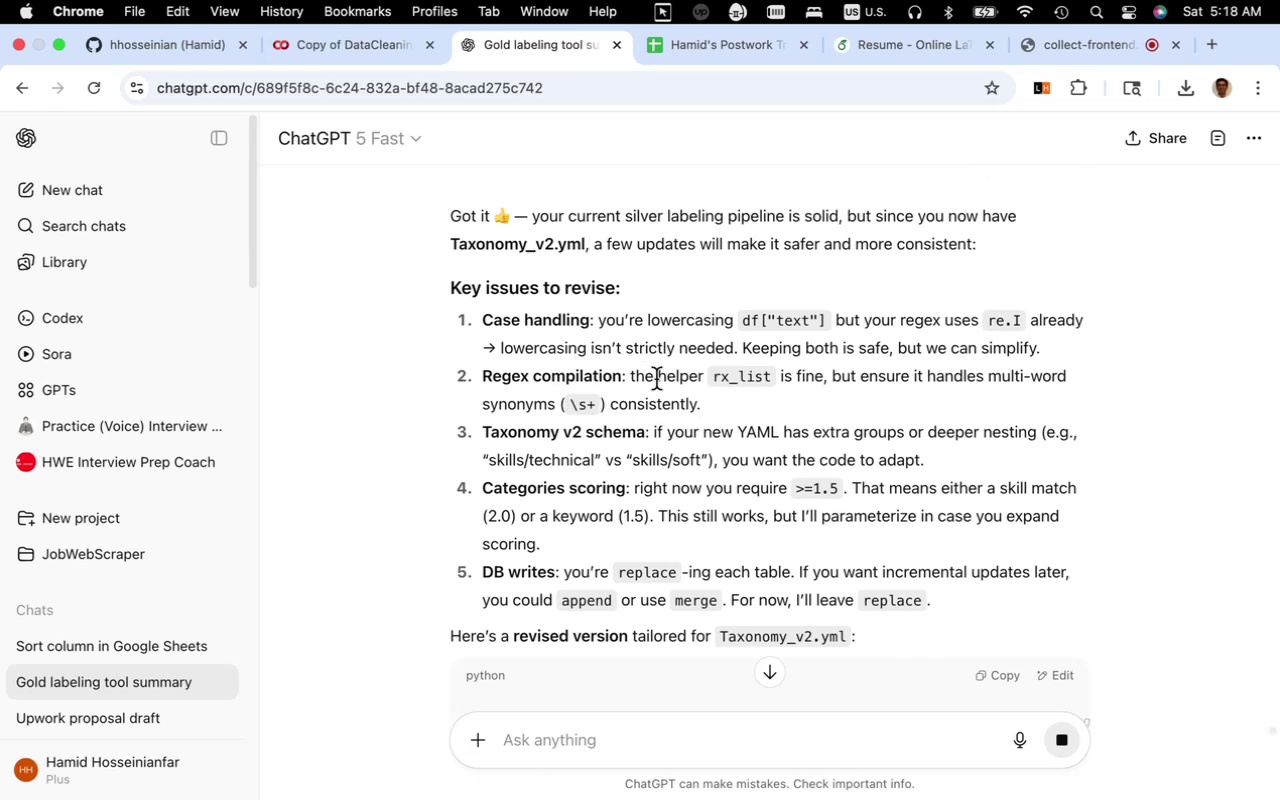 
scroll: coordinate [729, 424], scroll_direction: down, amount: 6.0
 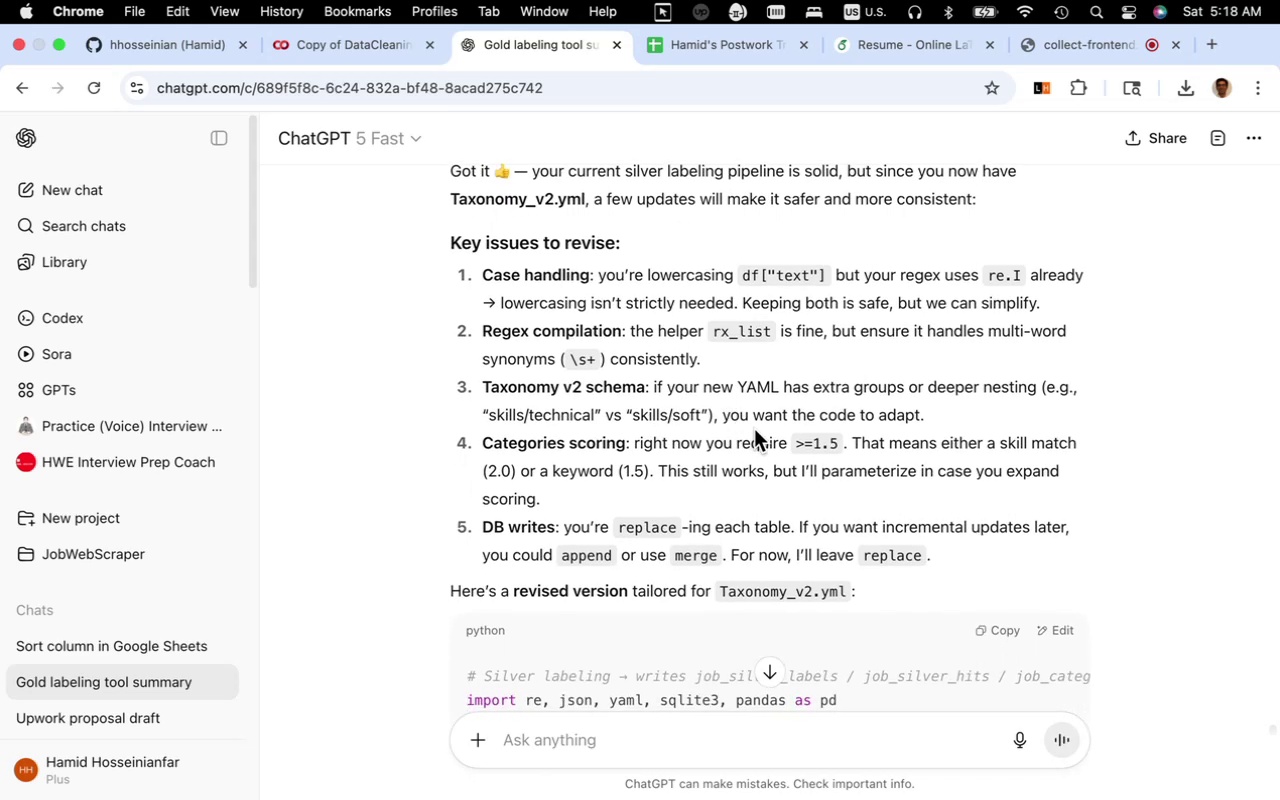 
wait(5.12)
 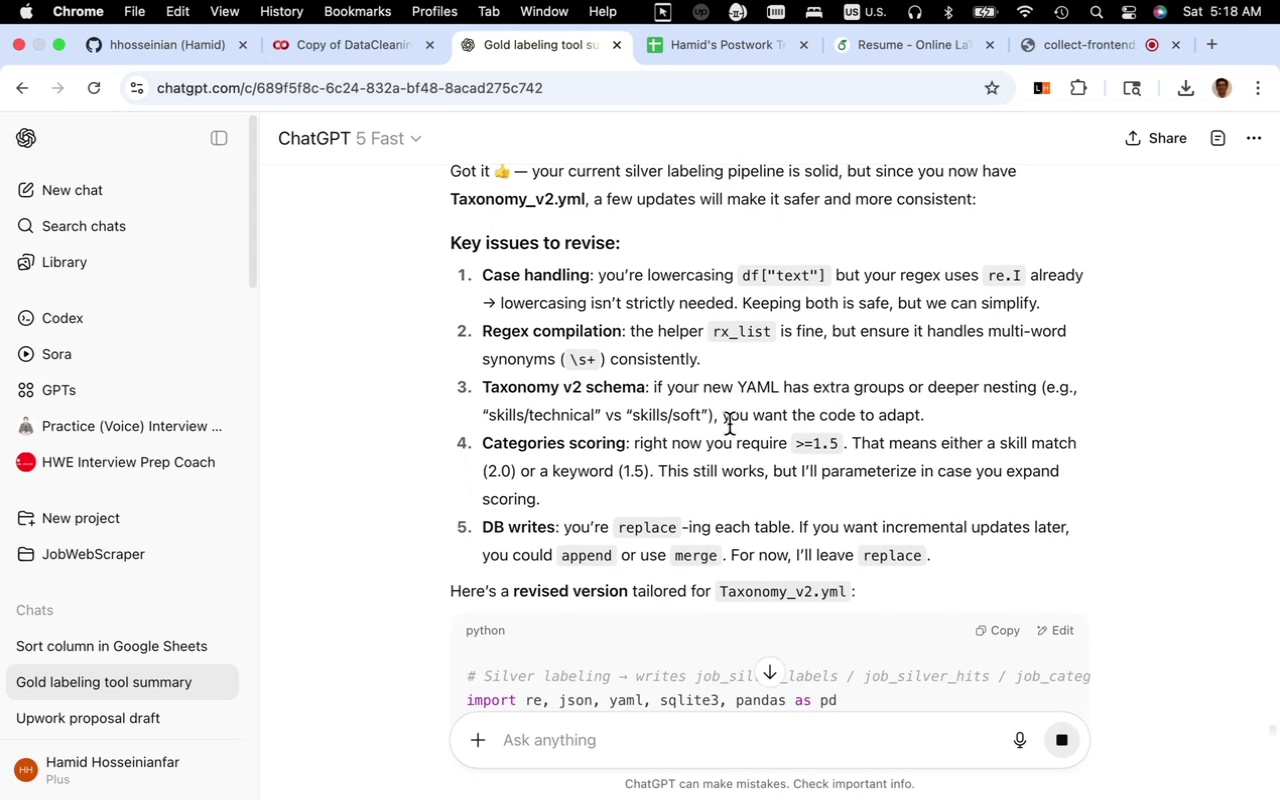 
scroll: coordinate [754, 415], scroll_direction: down, amount: 3.0
 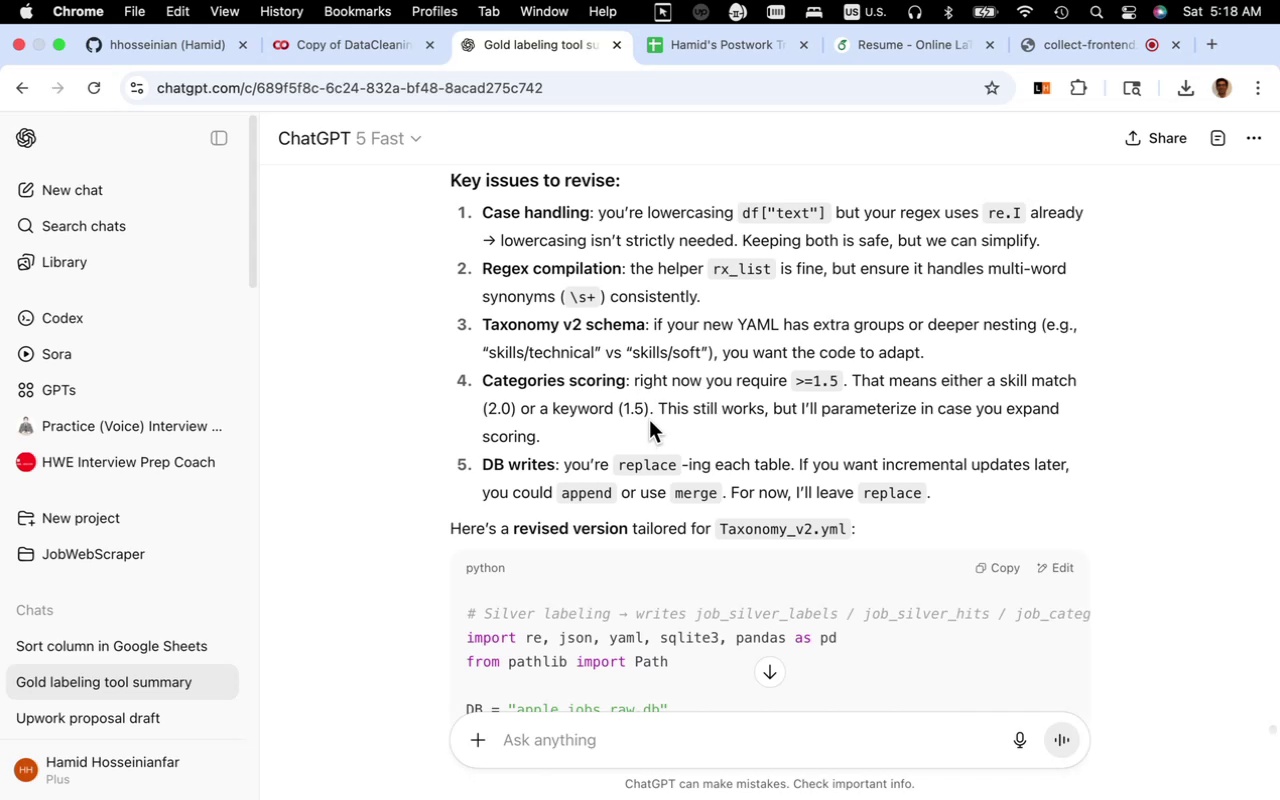 
wait(19.93)
 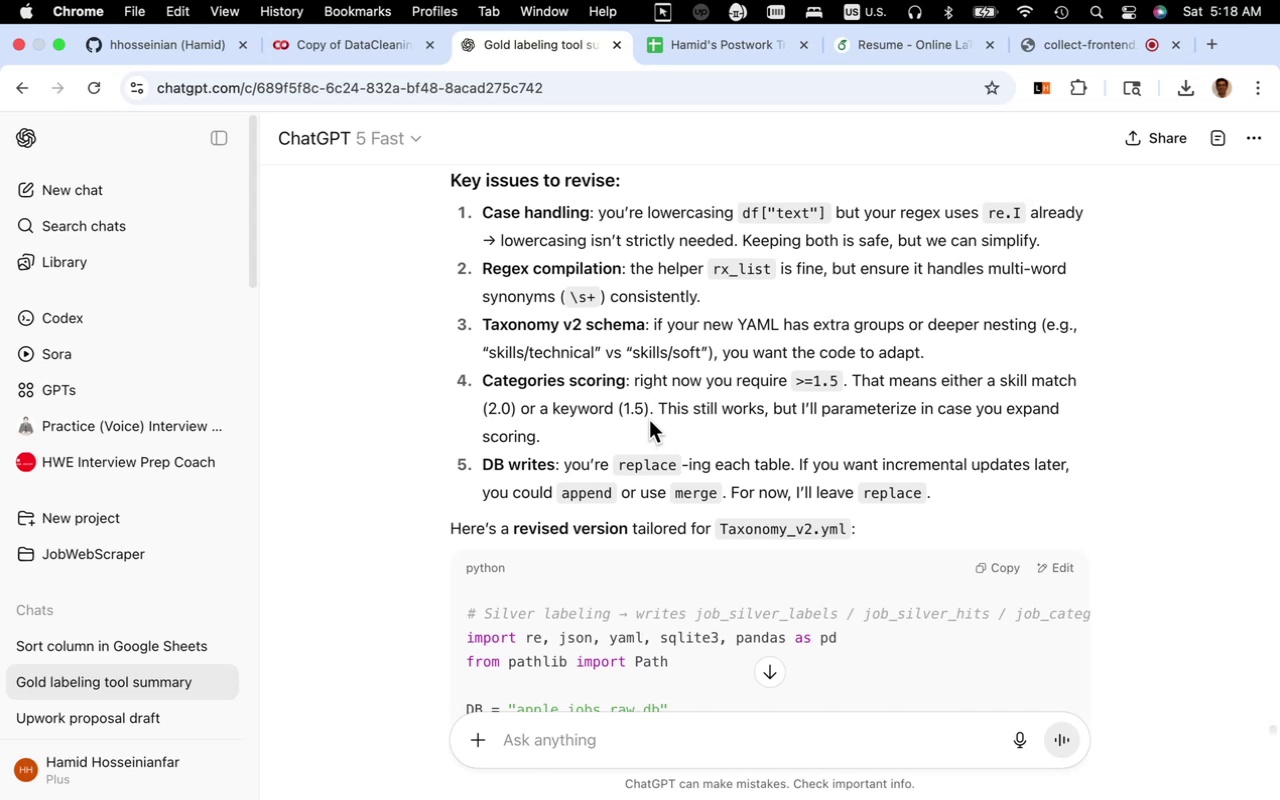 
scroll: coordinate [656, 413], scroll_direction: down, amount: 5.0
 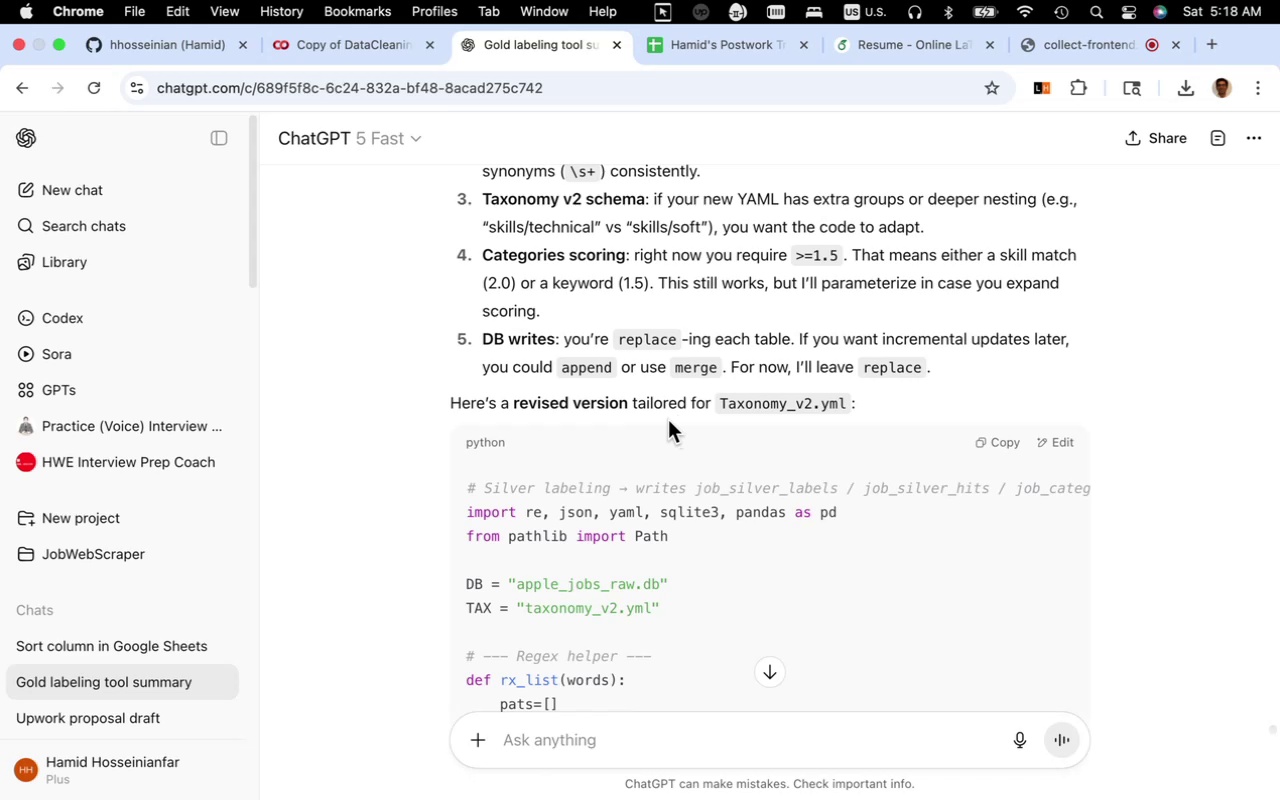 
wait(16.03)
 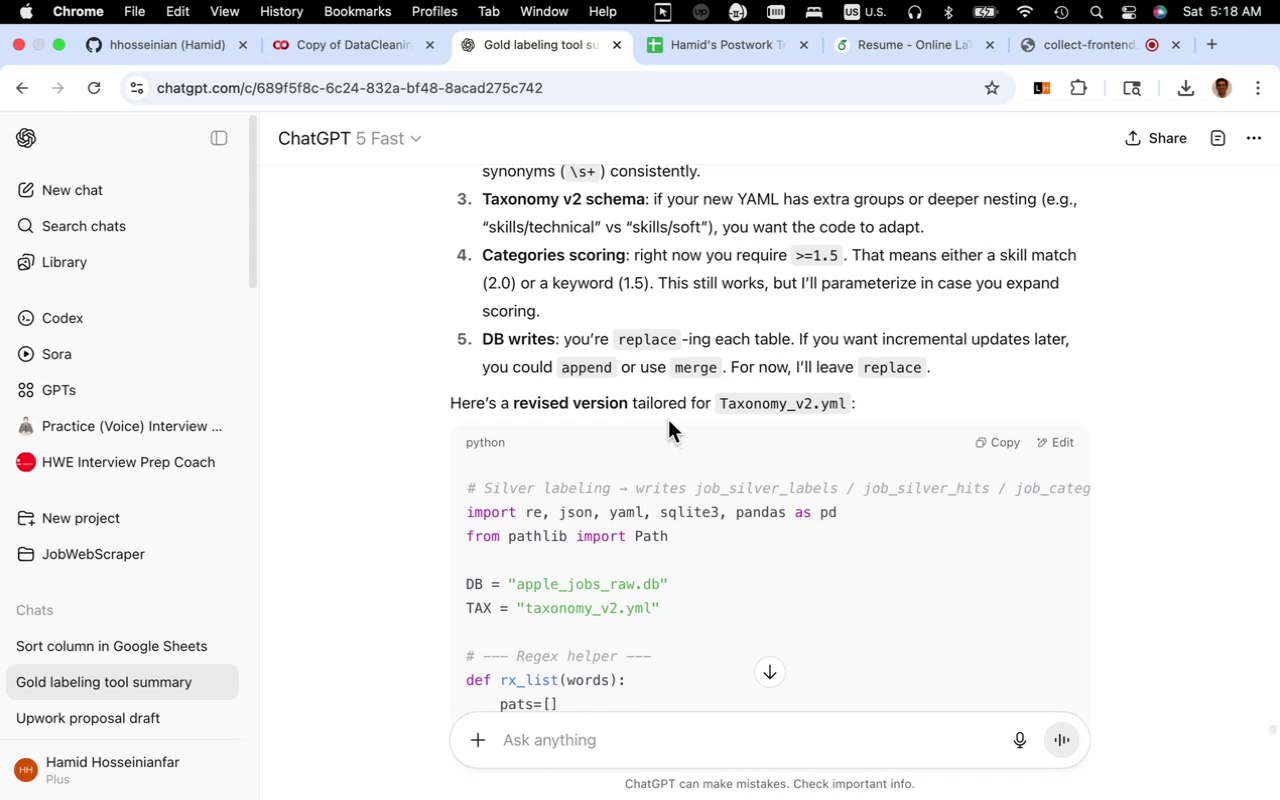 
scroll: coordinate [669, 412], scroll_direction: down, amount: 5.0
 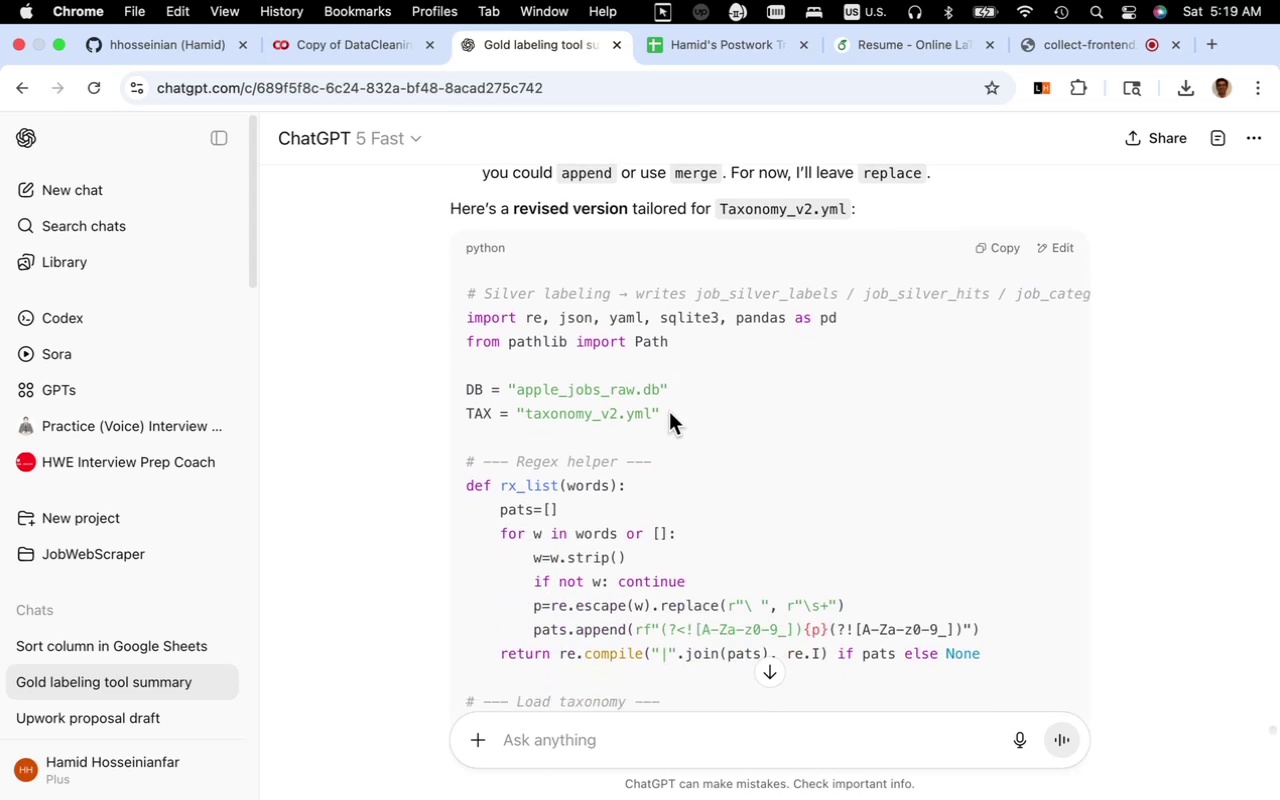 
scroll: coordinate [669, 411], scroll_direction: up, amount: 5.0
 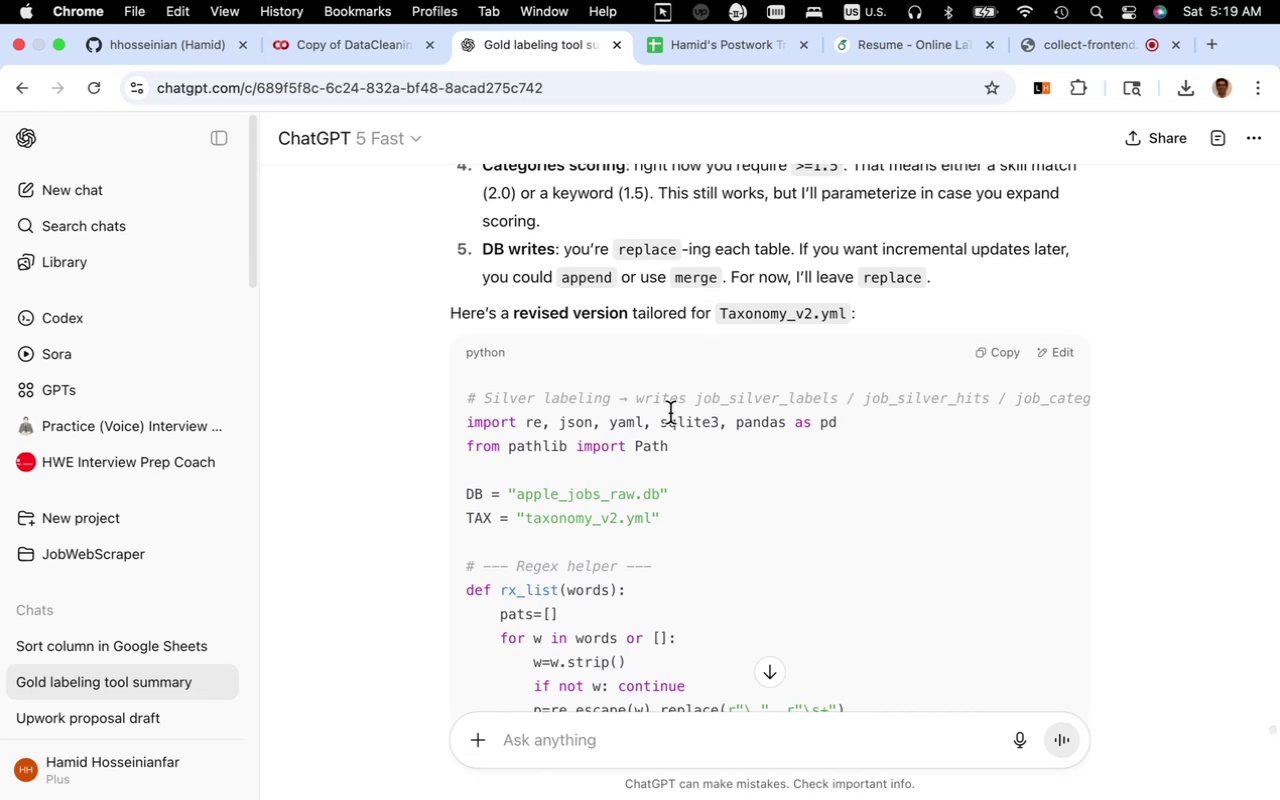 
wait(10.33)
 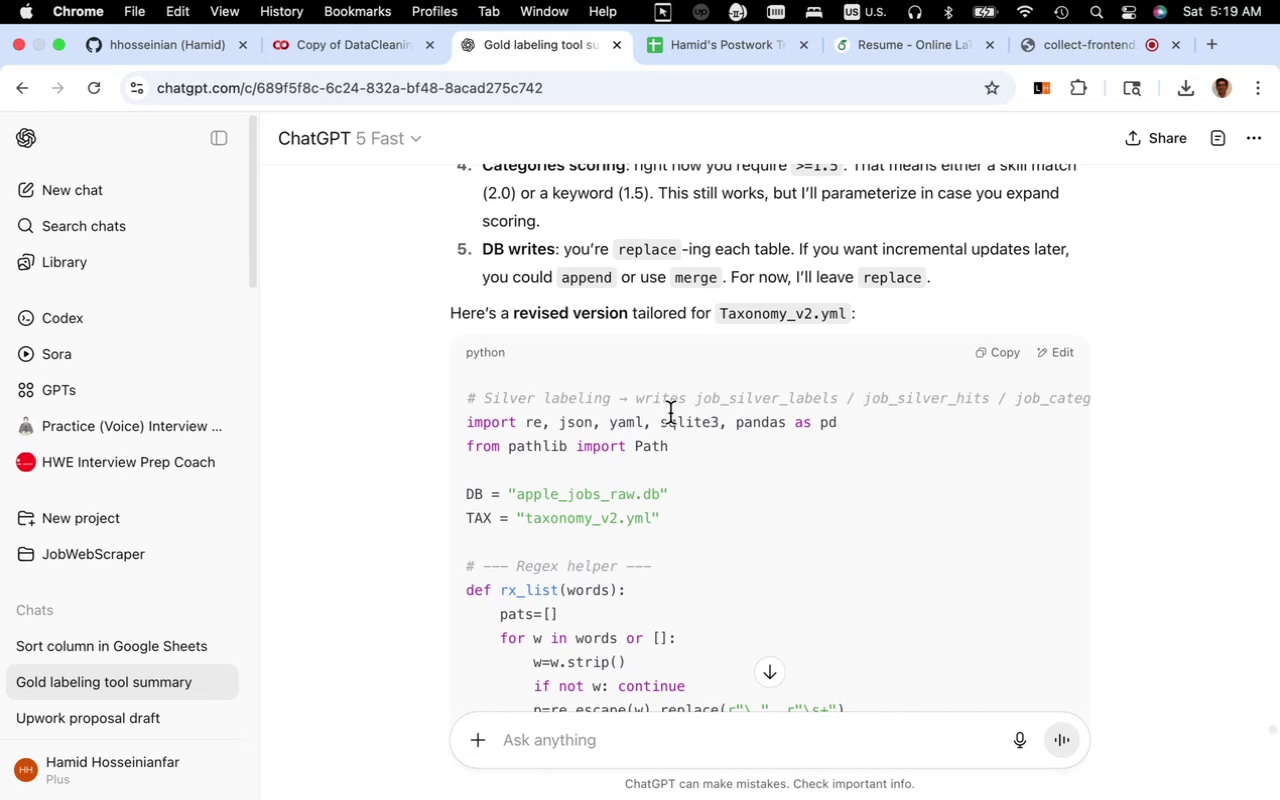 
scroll: coordinate [673, 410], scroll_direction: down, amount: 8.0
 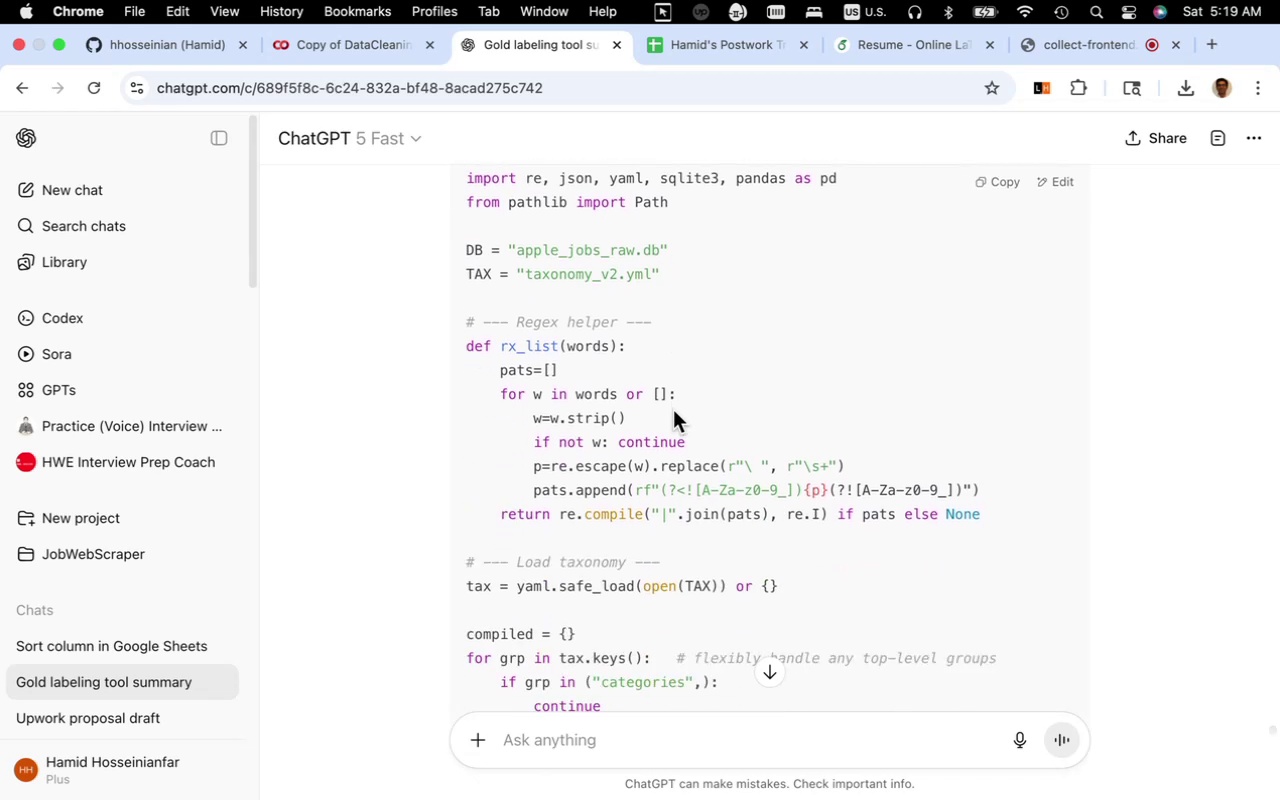 
scroll: coordinate [673, 410], scroll_direction: up, amount: 4.0
 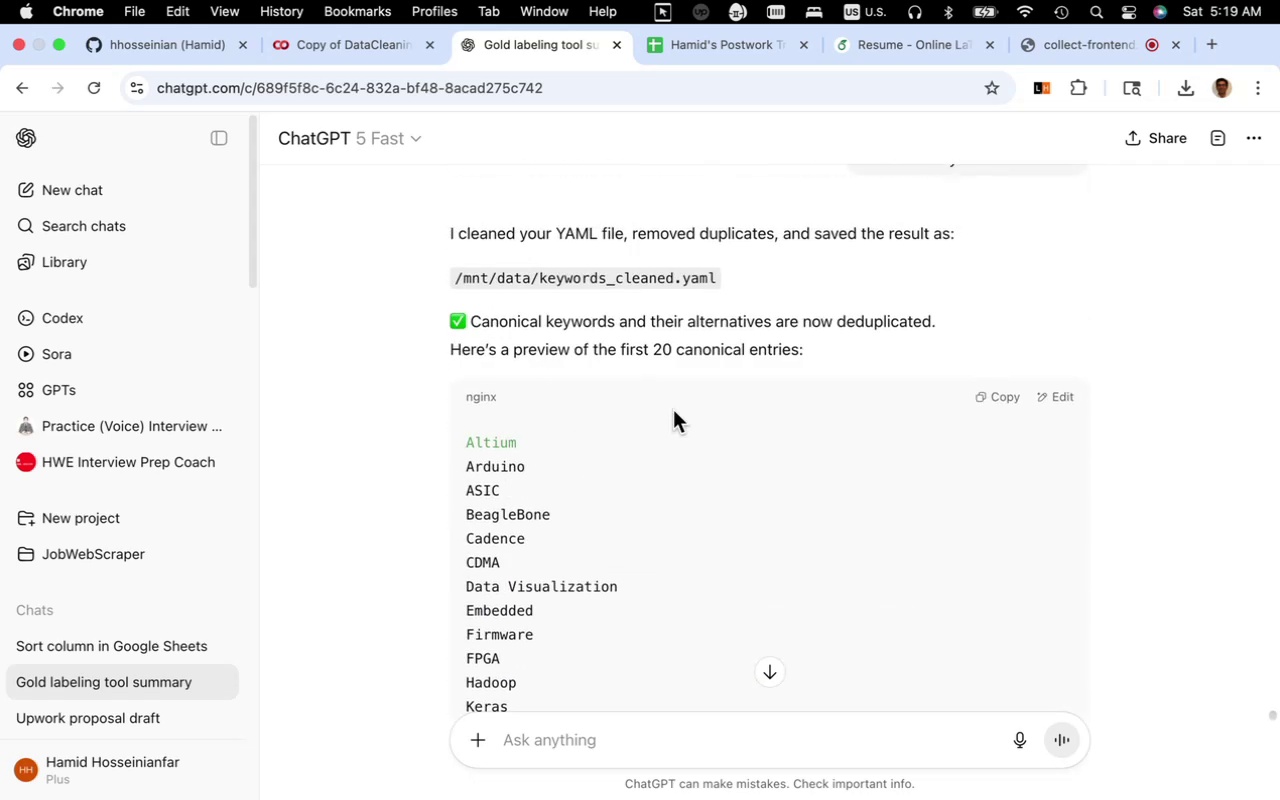 
scroll: coordinate [673, 410], scroll_direction: down, amount: 19.0
 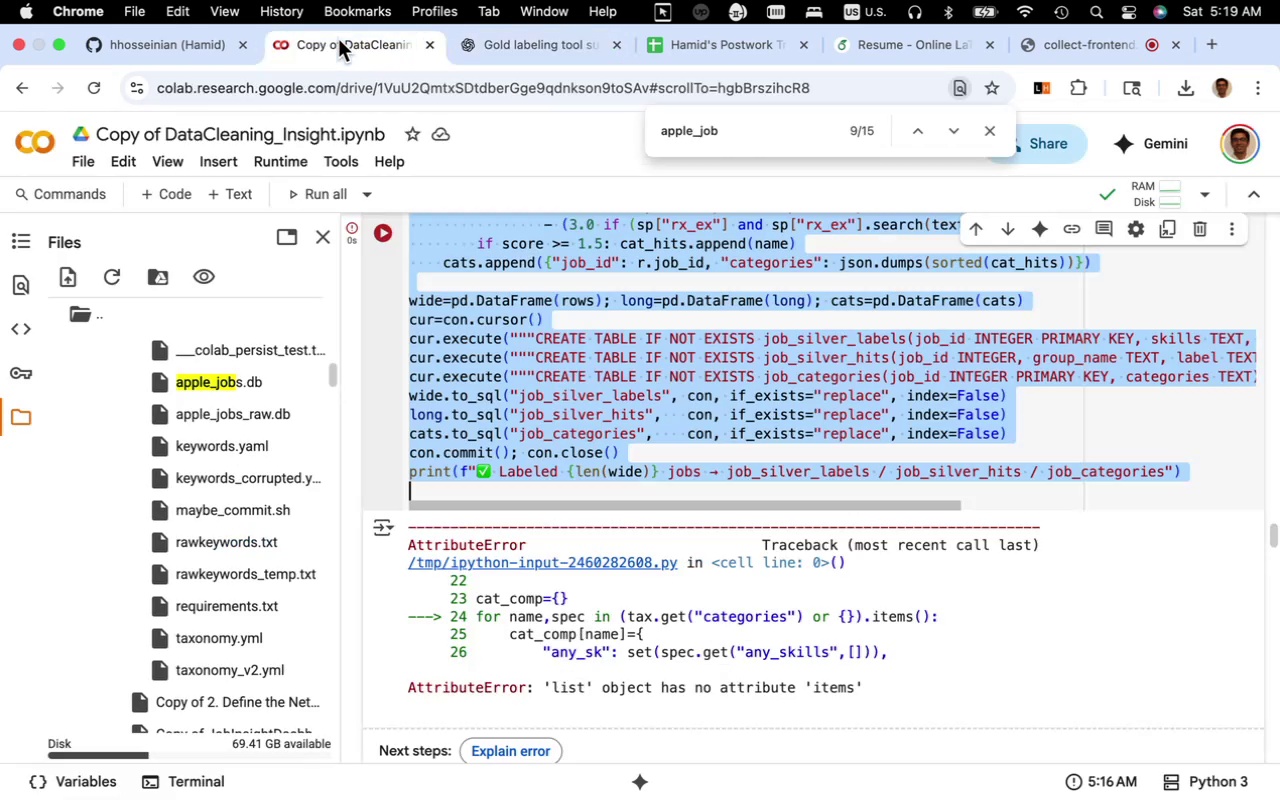 
scroll: coordinate [697, 523], scroll_direction: up, amount: 13.0
 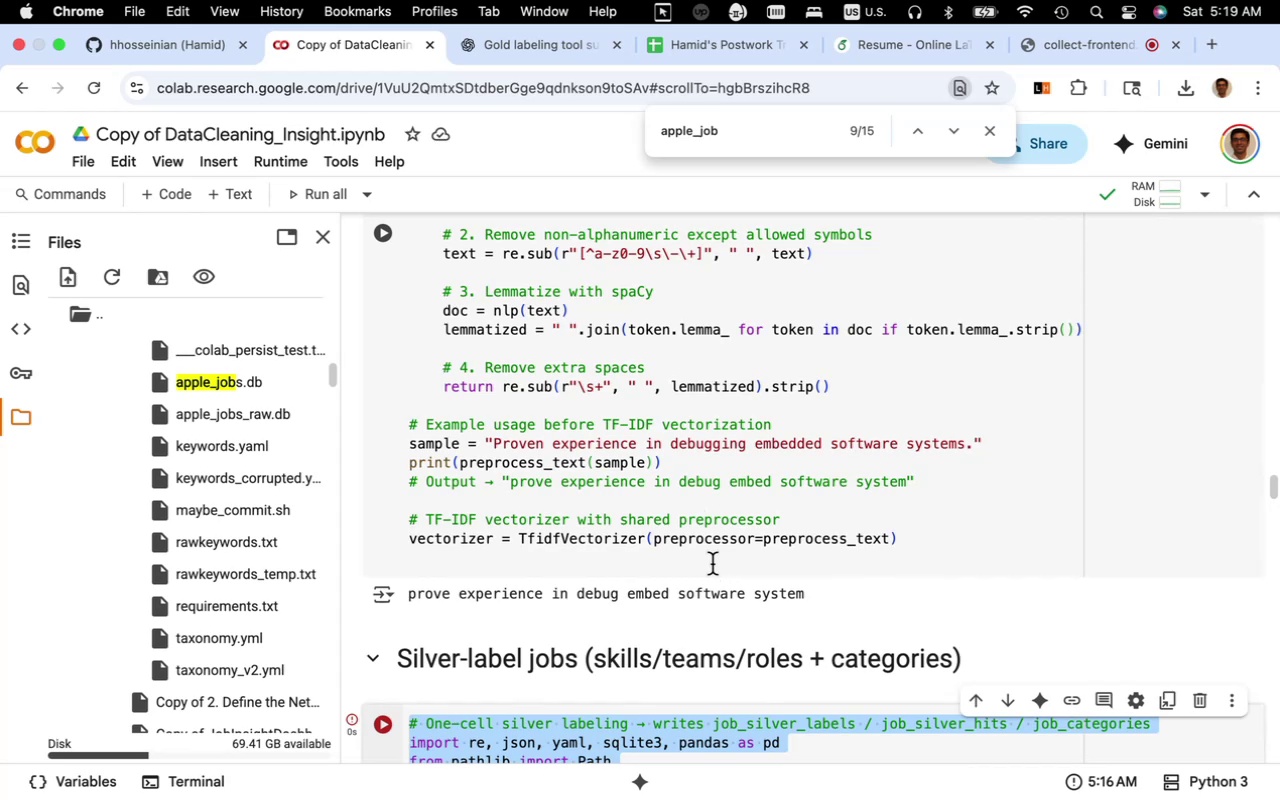 
wait(14.38)
 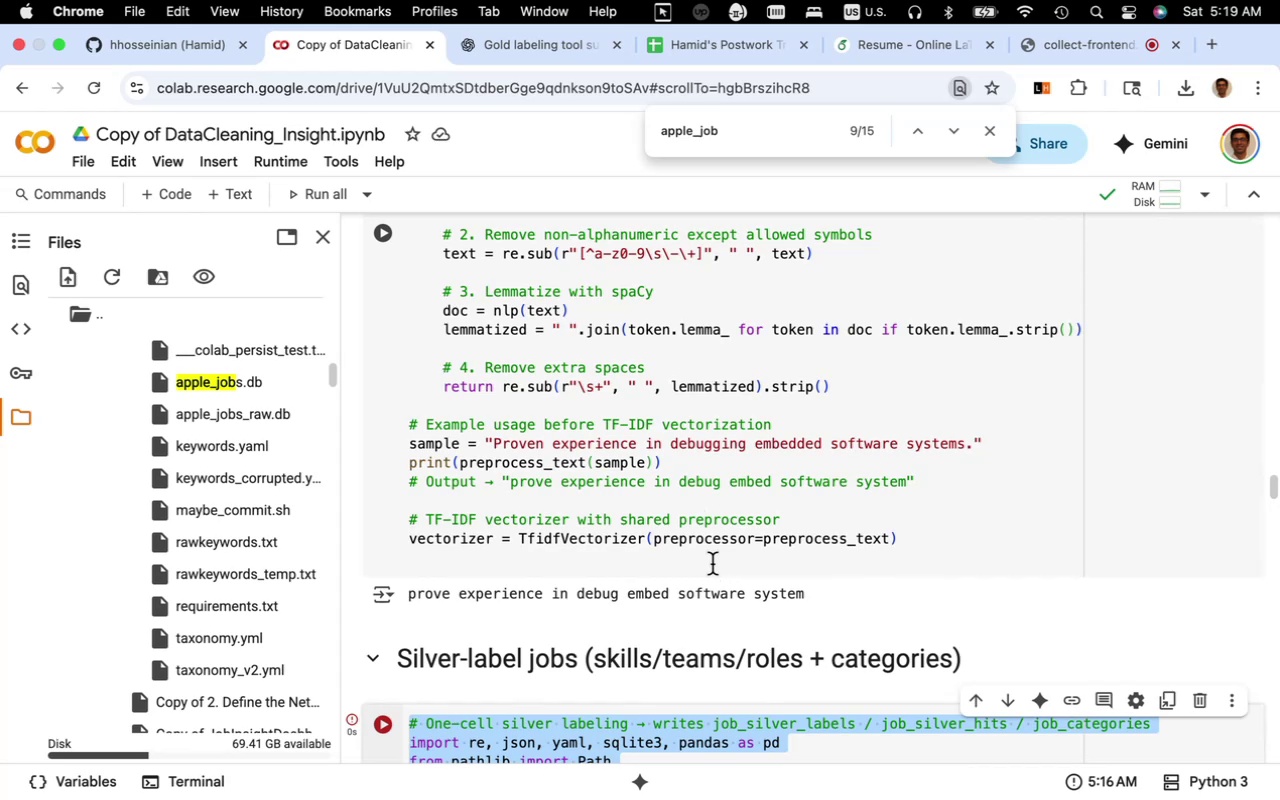 
scroll: coordinate [712, 564], scroll_direction: up, amount: 4.0
 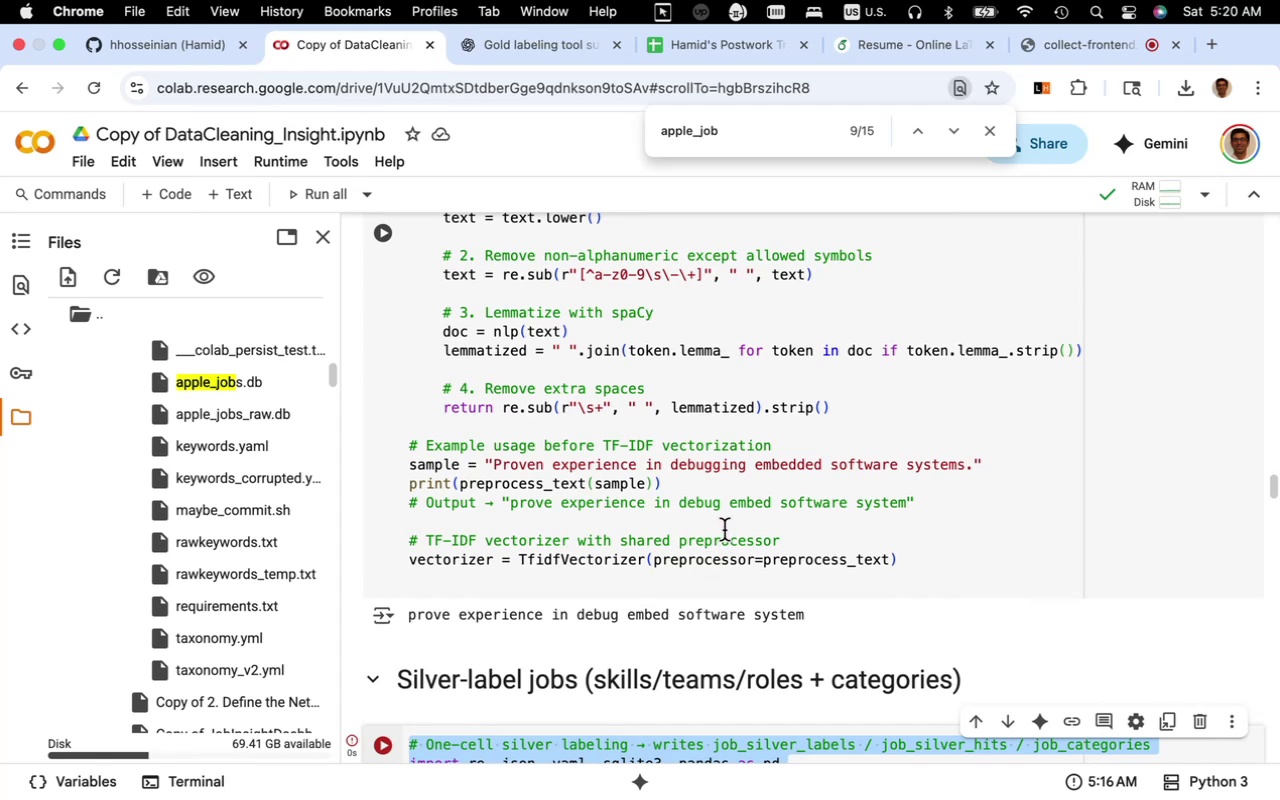 
wait(11.28)
 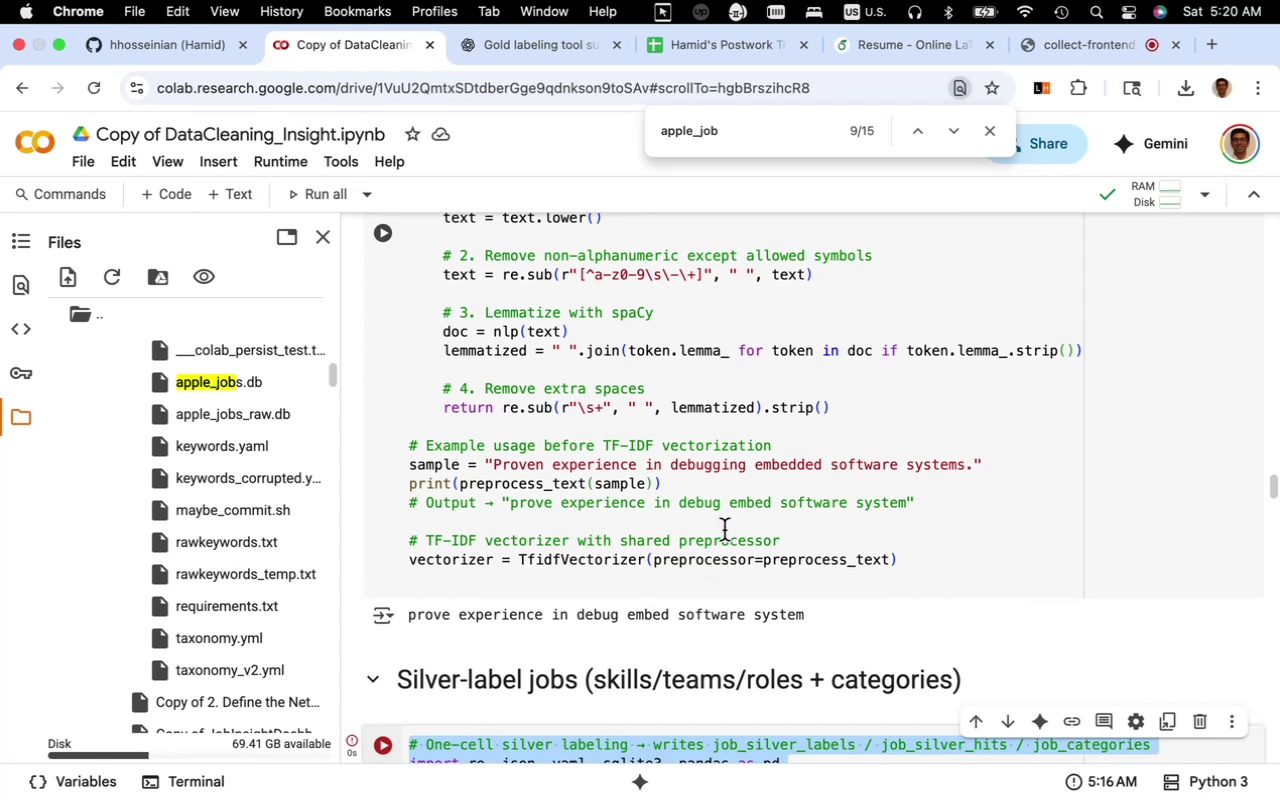 
scroll: coordinate [664, 524], scroll_direction: up, amount: 8.0
 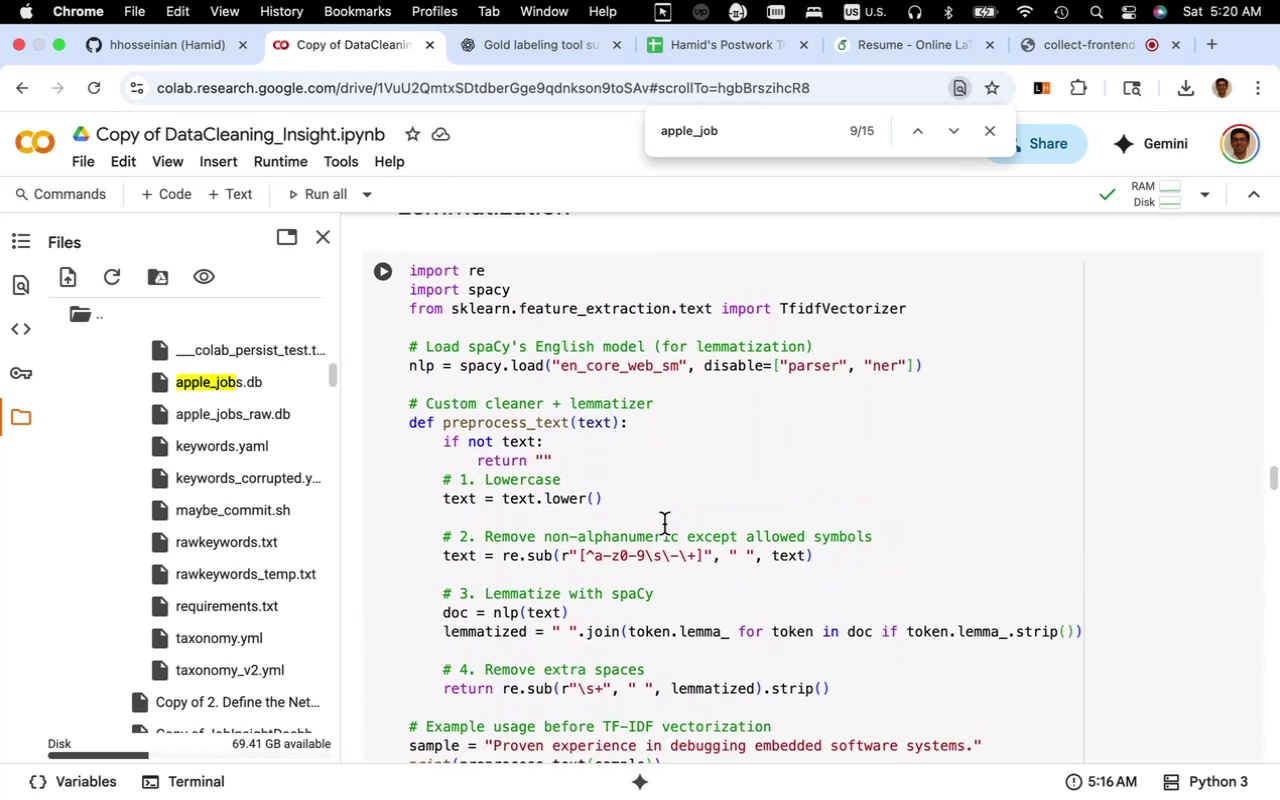 
scroll: coordinate [664, 524], scroll_direction: down, amount: 61.0
 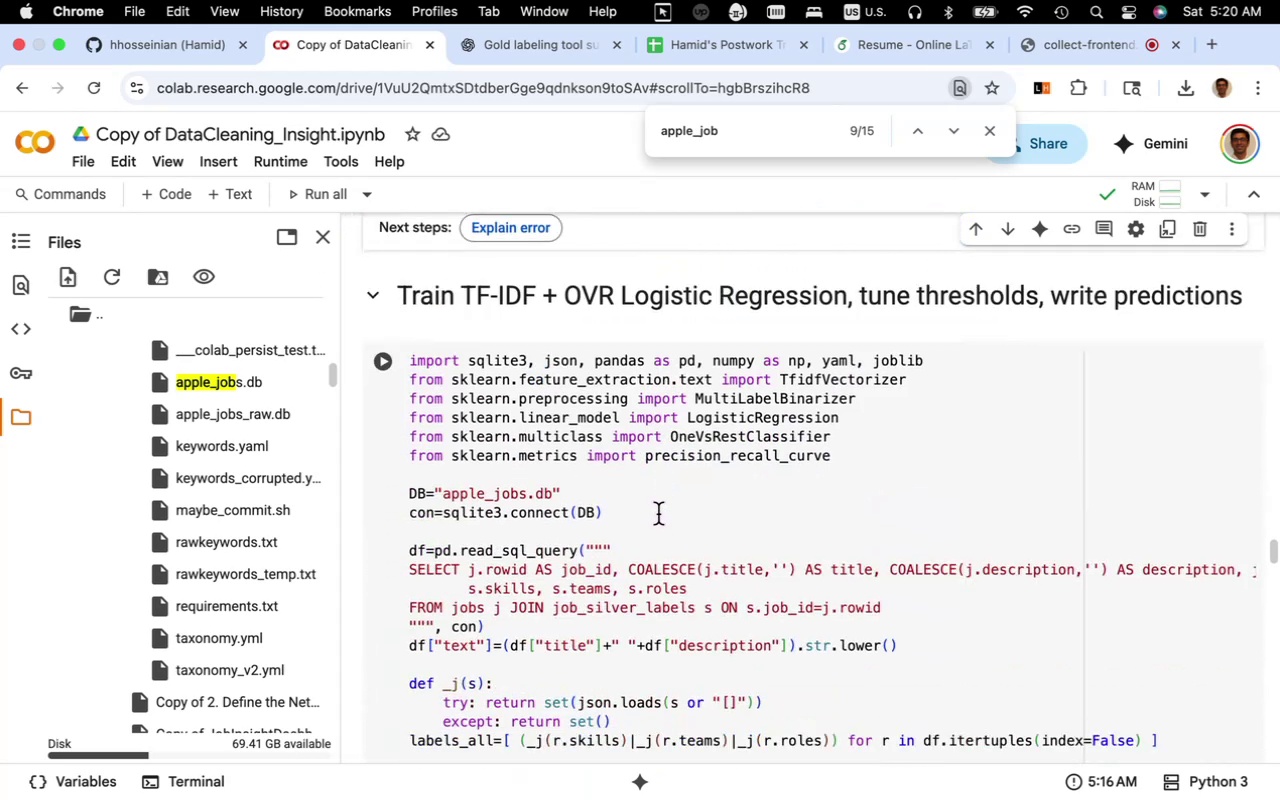 
left_click([658, 513])
 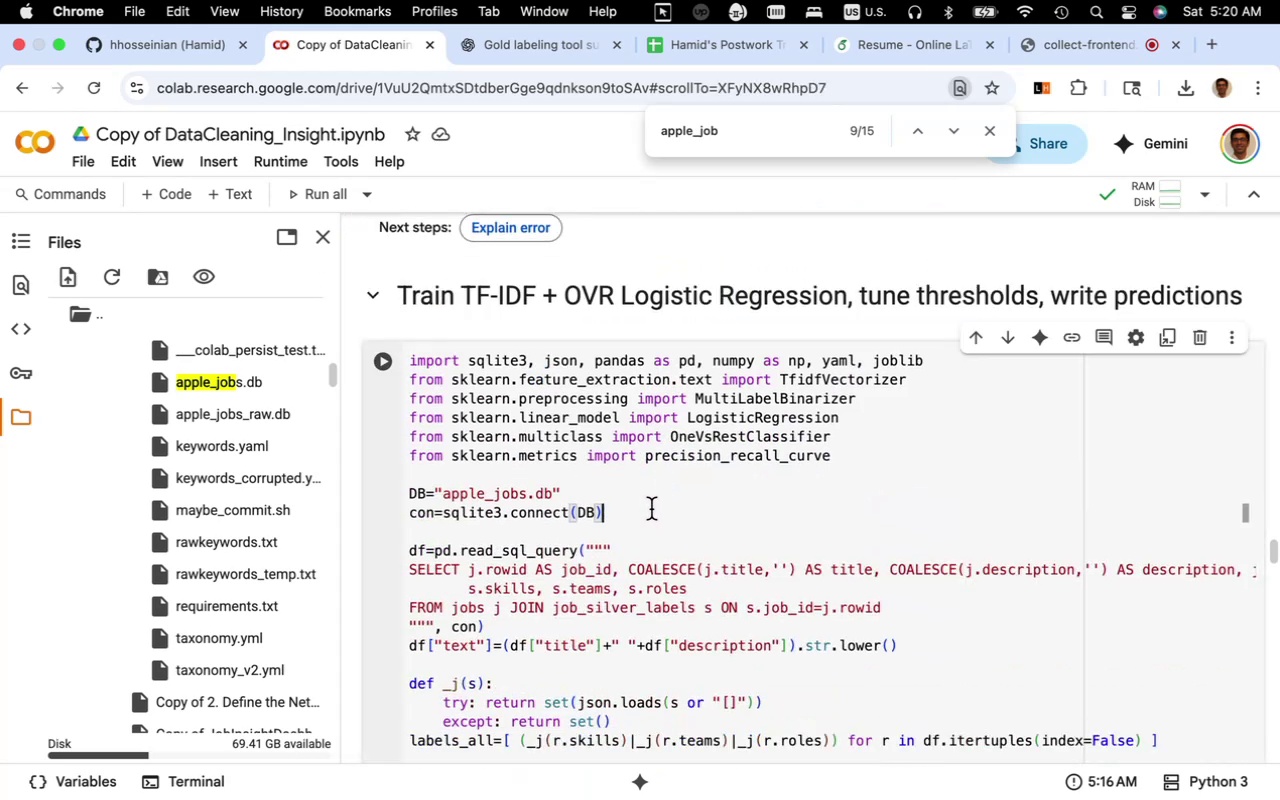 
scroll: coordinate [652, 507], scroll_direction: down, amount: 7.0
 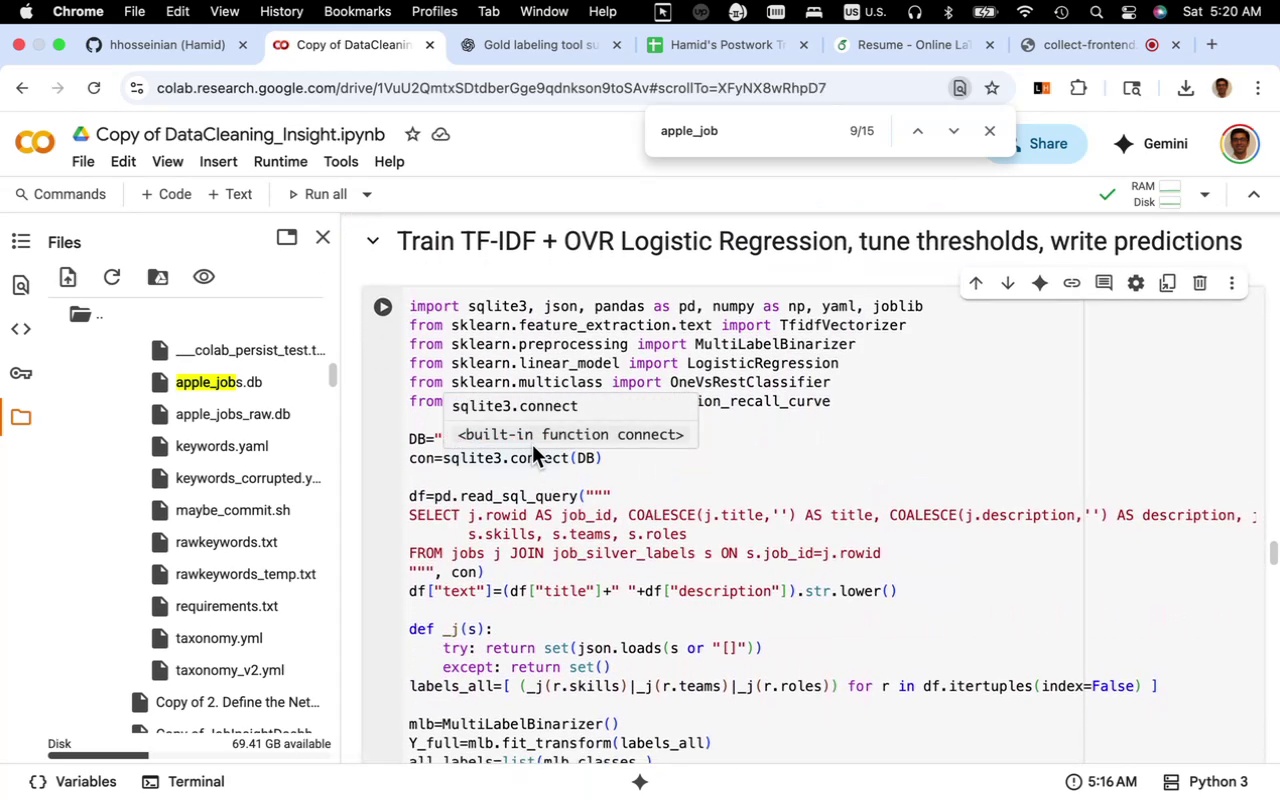 
left_click([520, 472])
 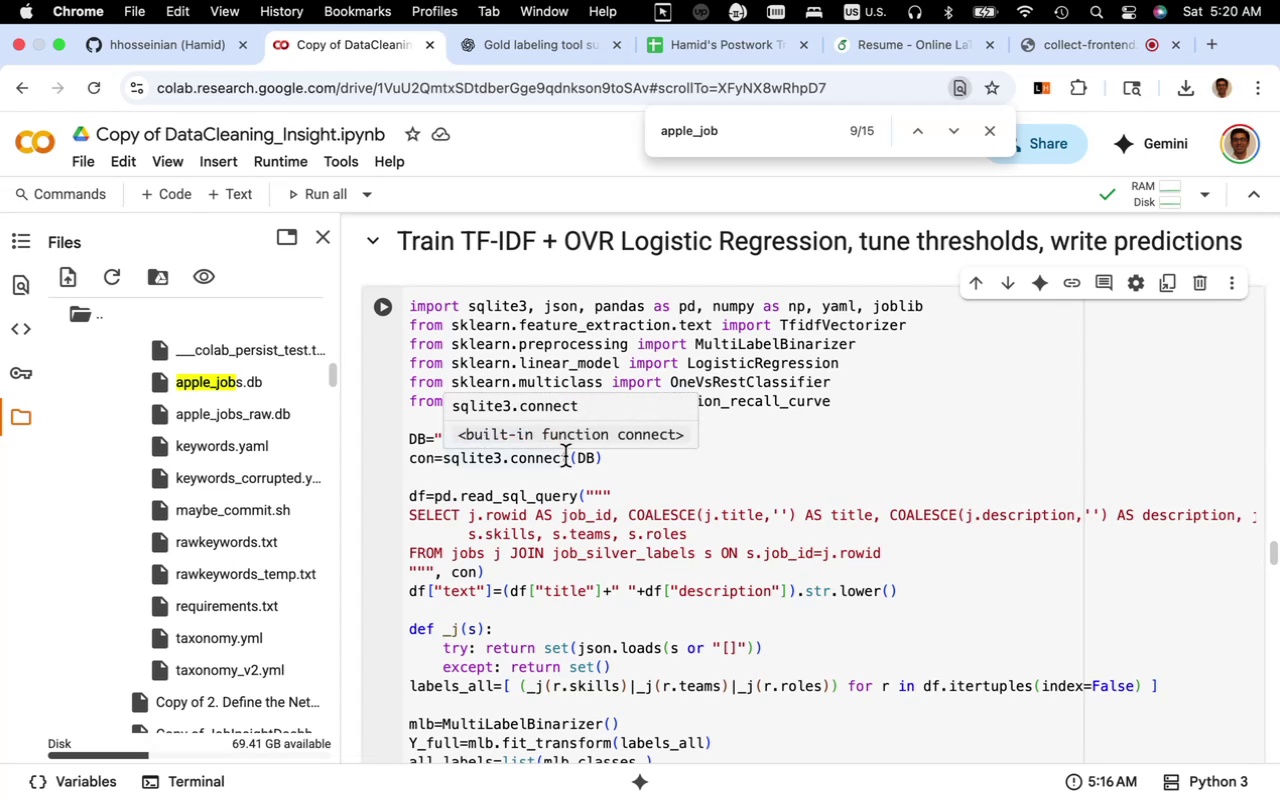 
type(_raw)
 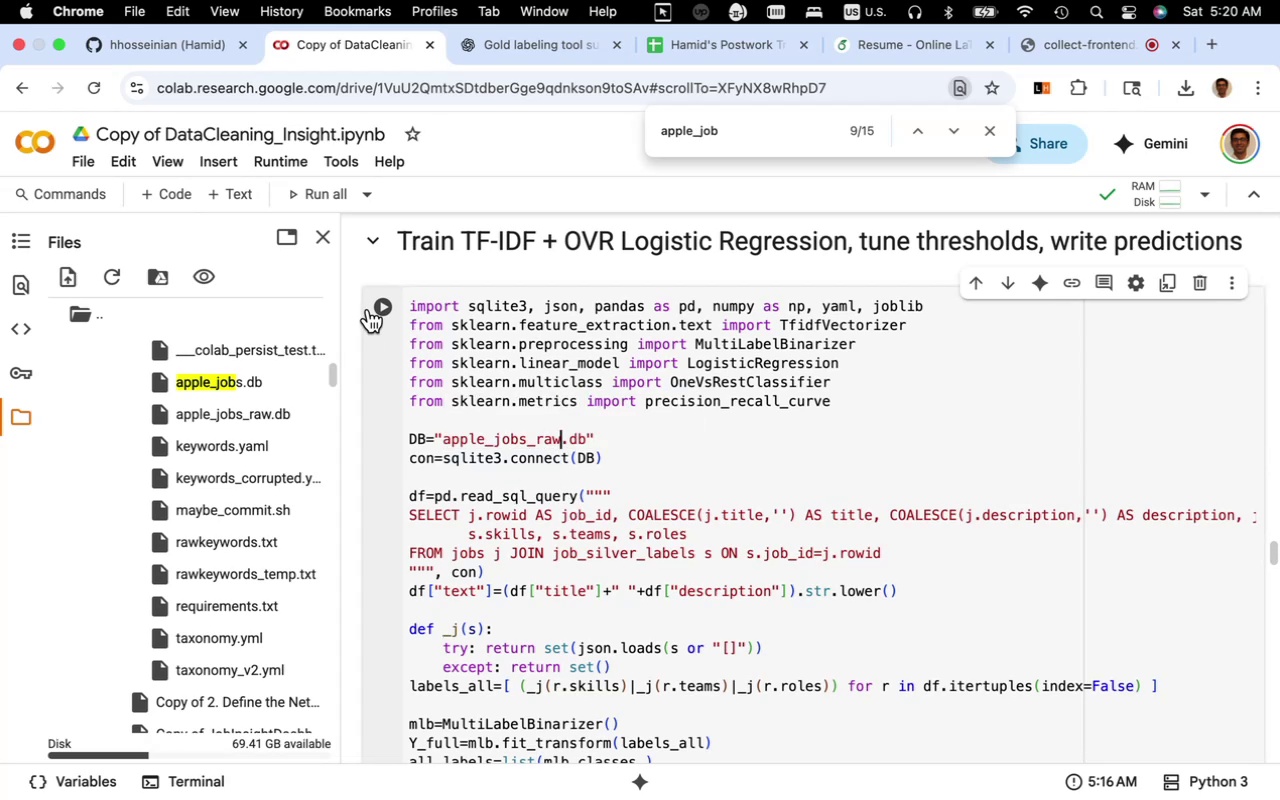 
left_click([383, 308])
 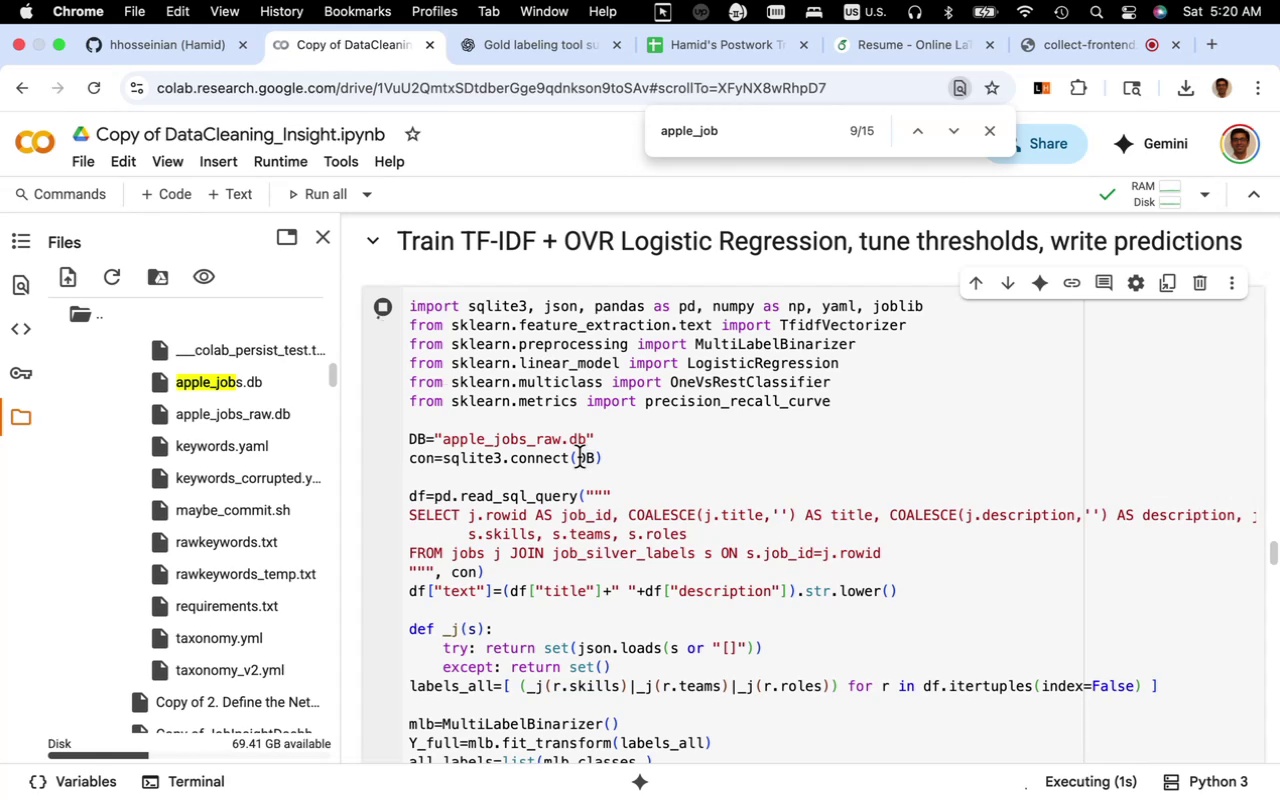 
scroll: coordinate [589, 471], scroll_direction: down, amount: 17.0
 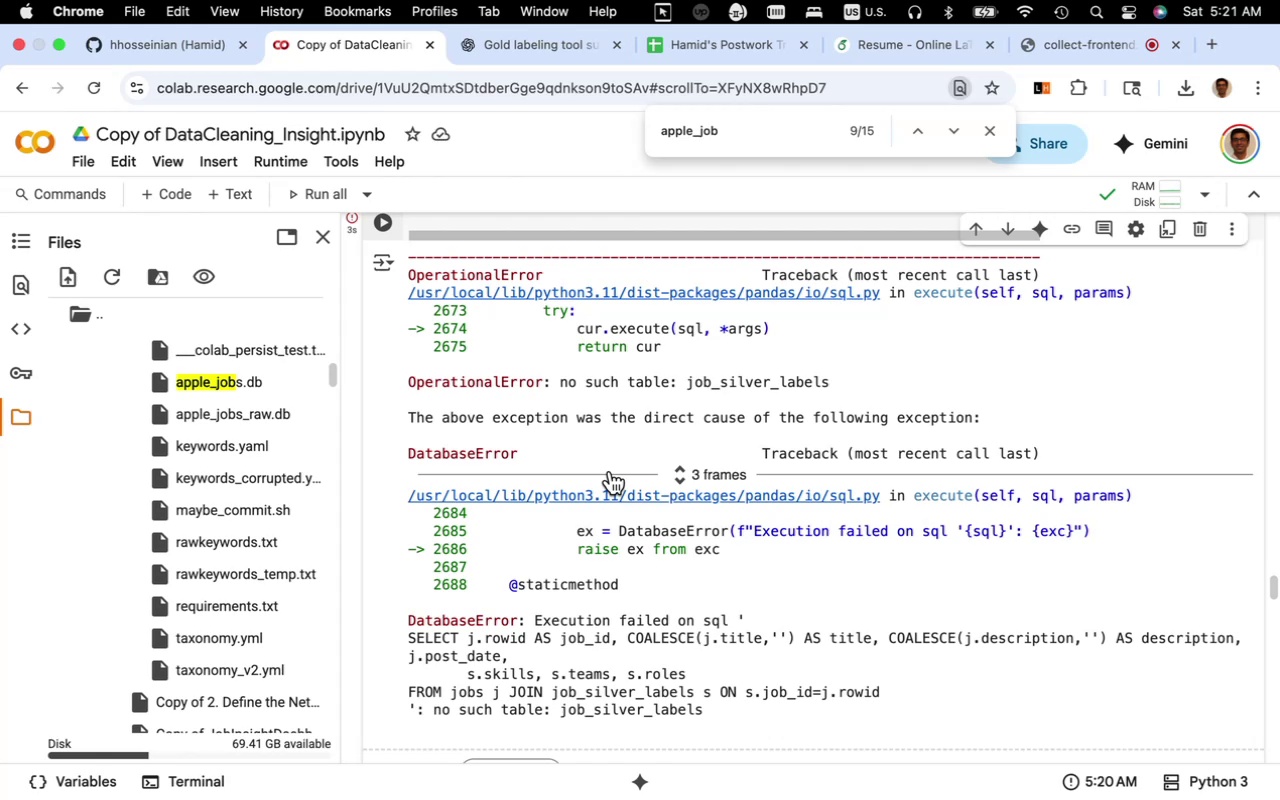 
wait(32.35)
 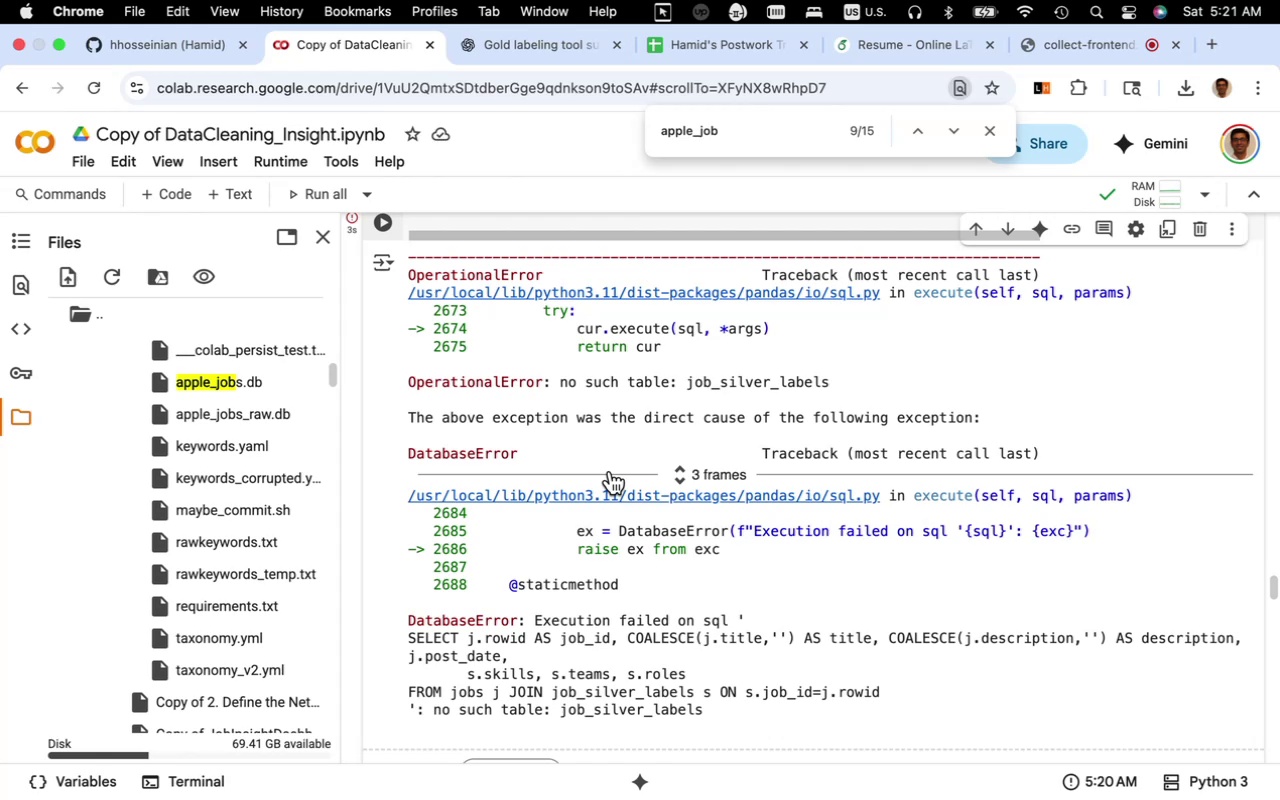 
scroll: coordinate [610, 471], scroll_direction: up, amount: 20.0
 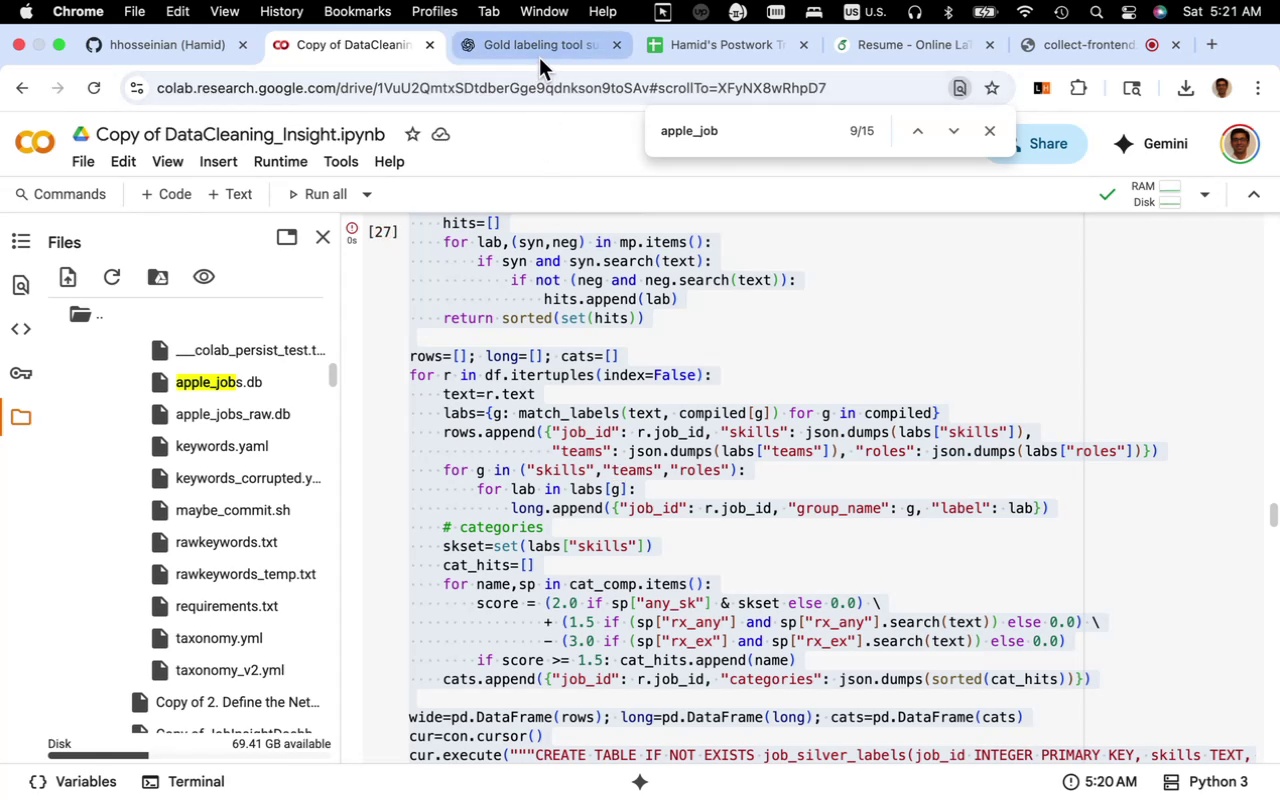 
wait(6.17)
 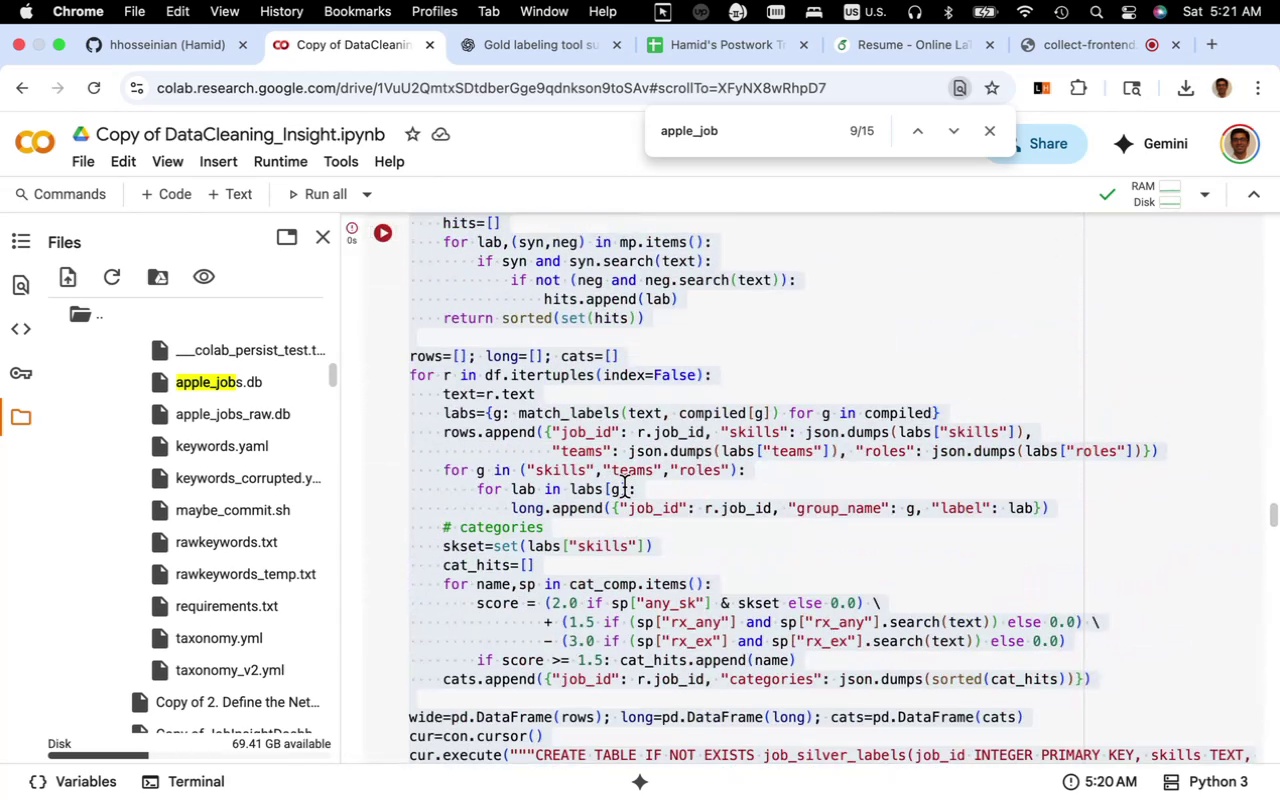 
left_click([539, 58])
 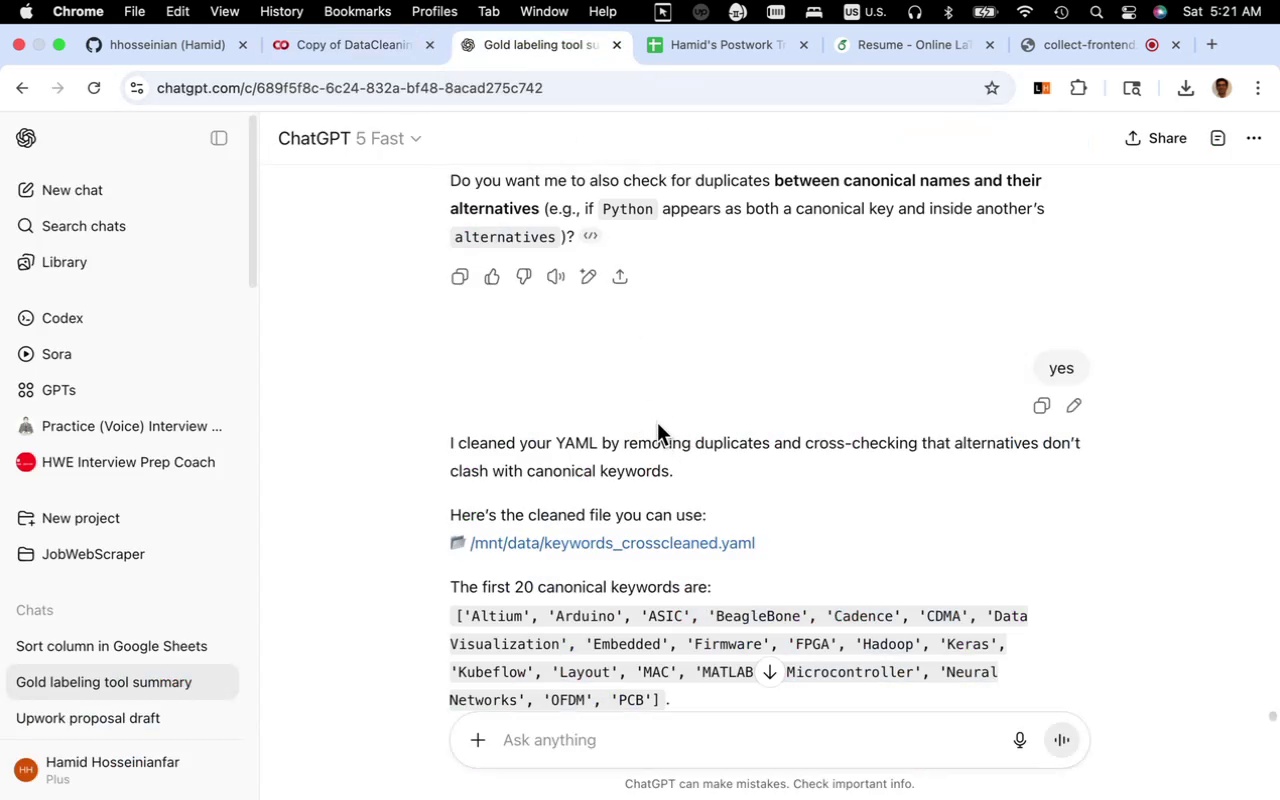 
scroll: coordinate [740, 538], scroll_direction: down, amount: 312.0
 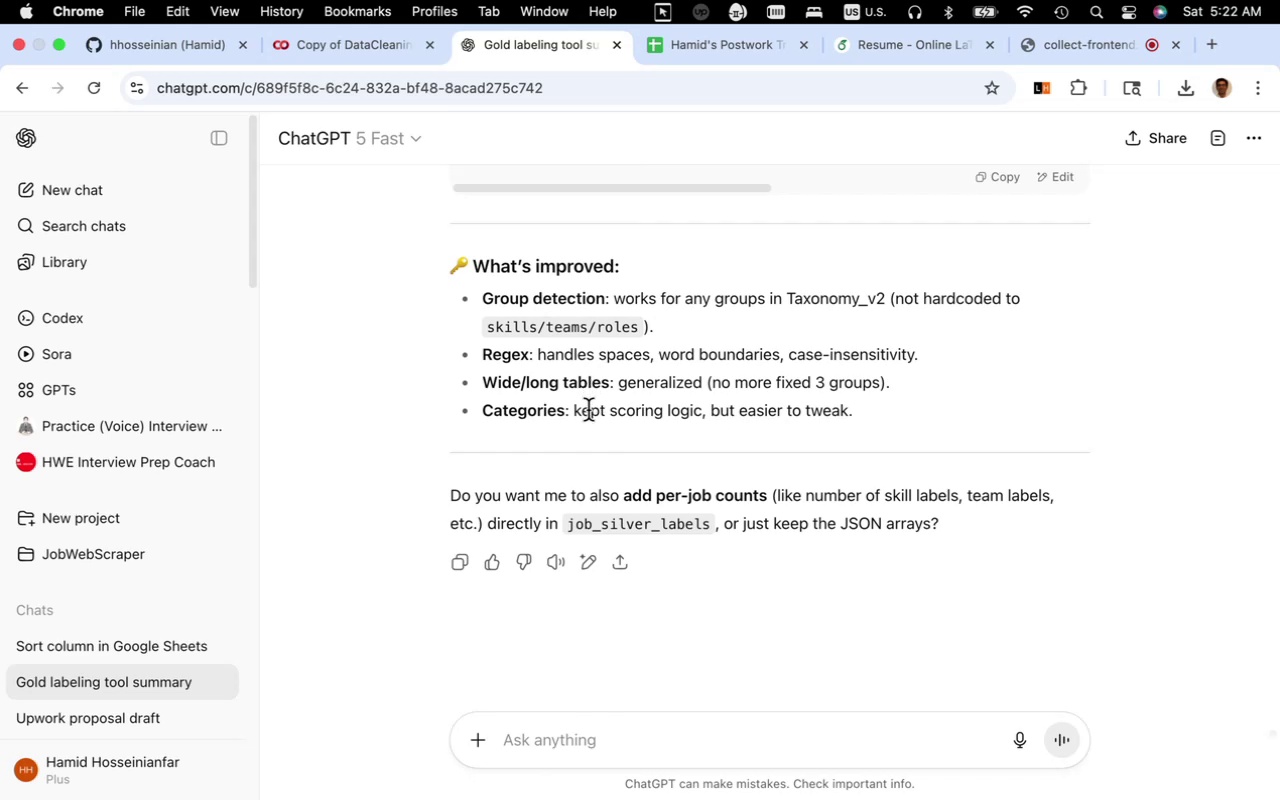 
wait(32.16)
 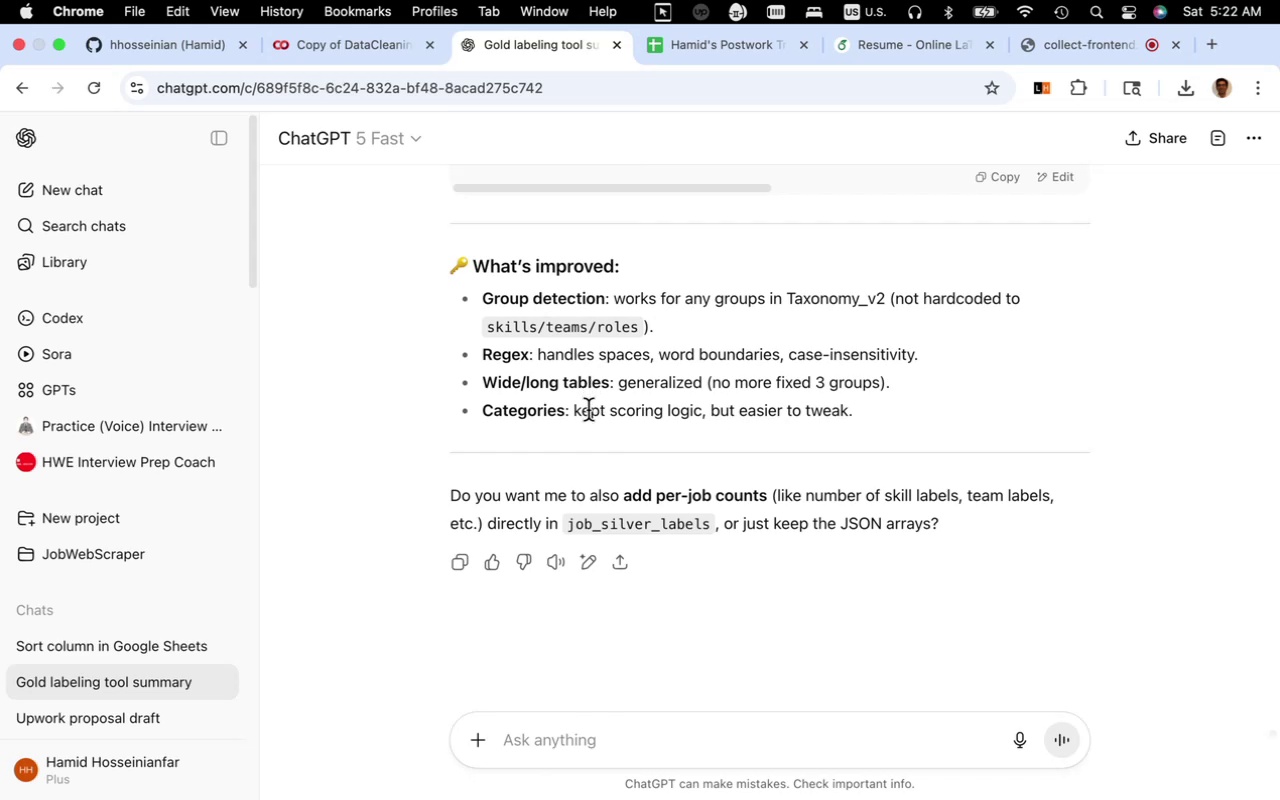 
scroll: coordinate [597, 425], scroll_direction: down, amount: 5.0
 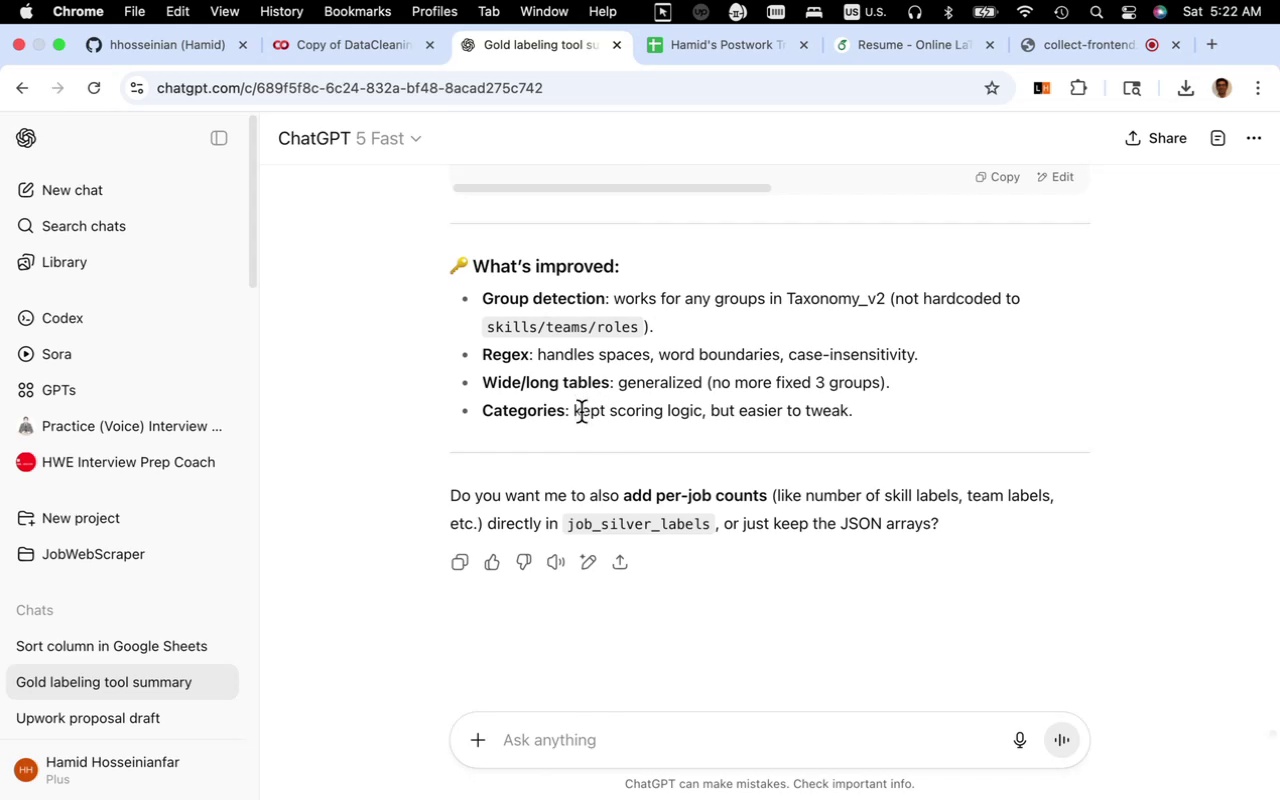 
wait(14.04)
 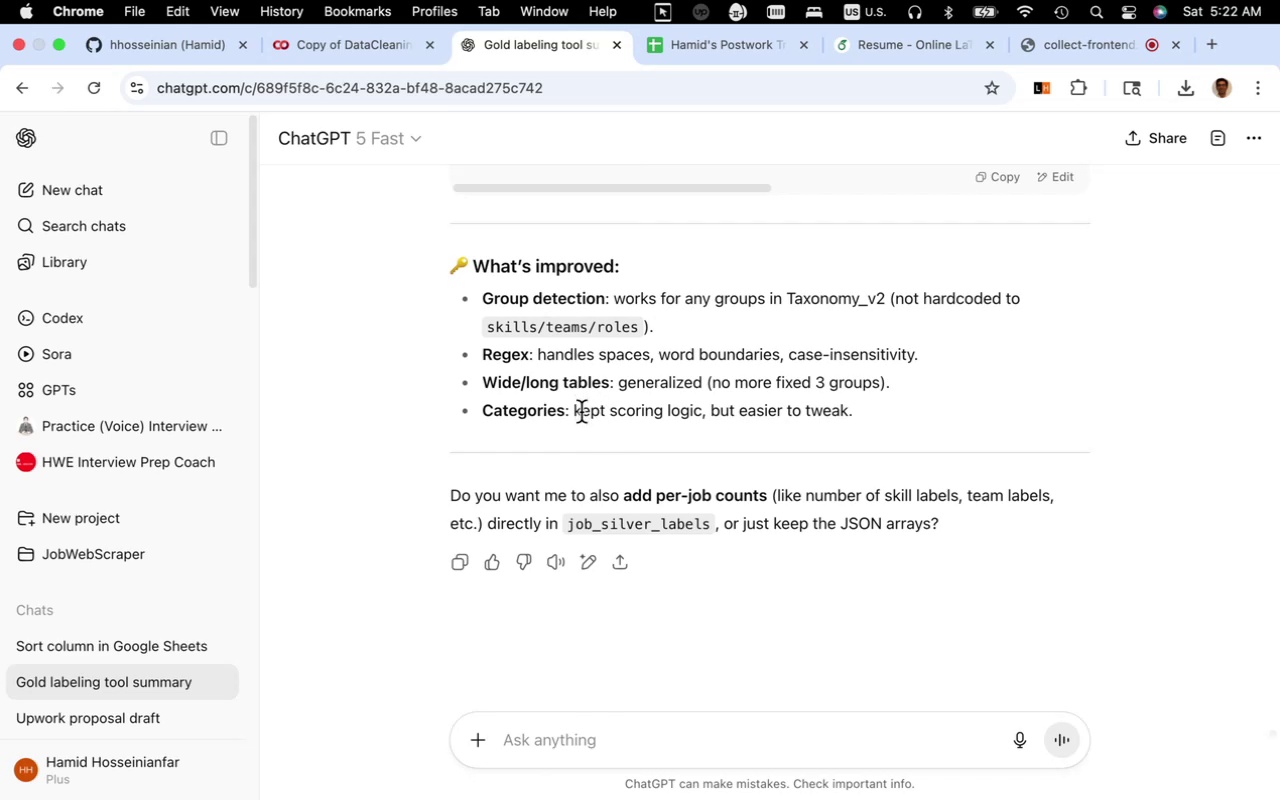 
scroll: coordinate [620, 419], scroll_direction: up, amount: 17.0
 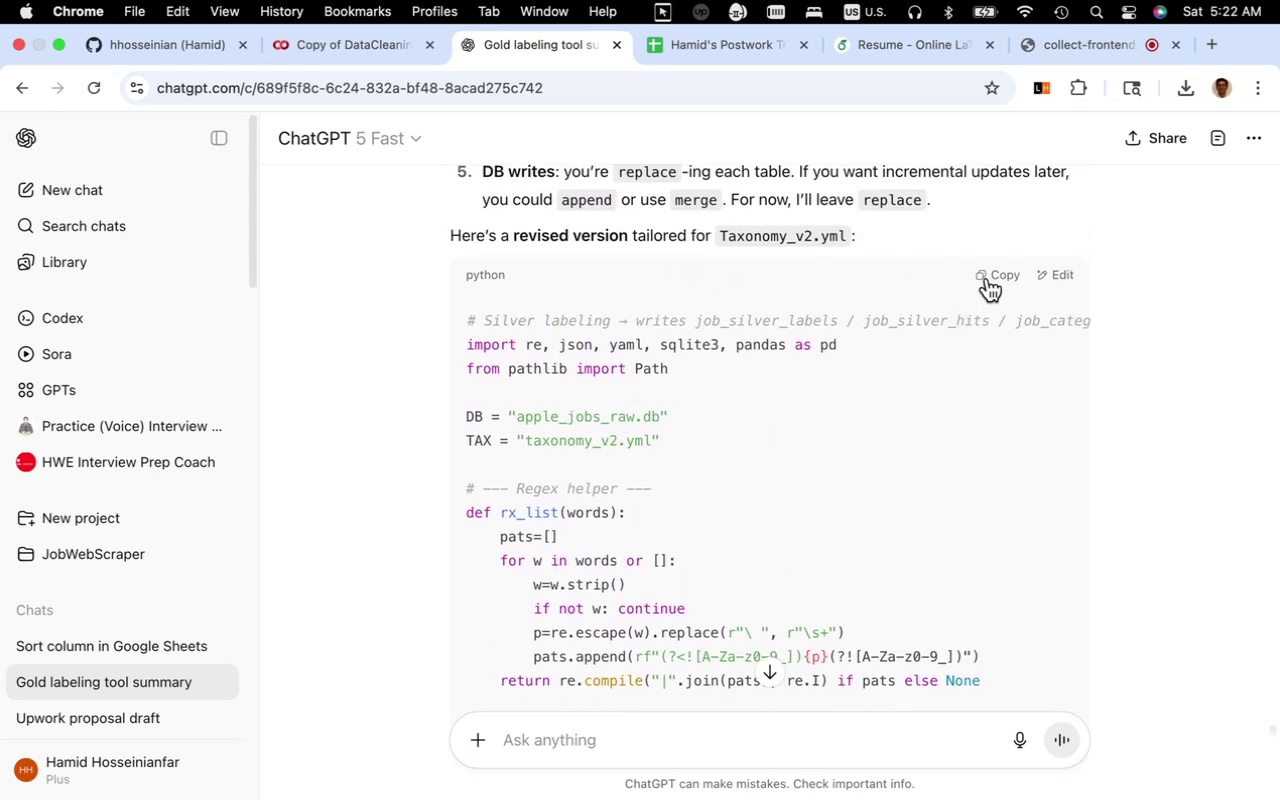 
left_click([988, 277])
 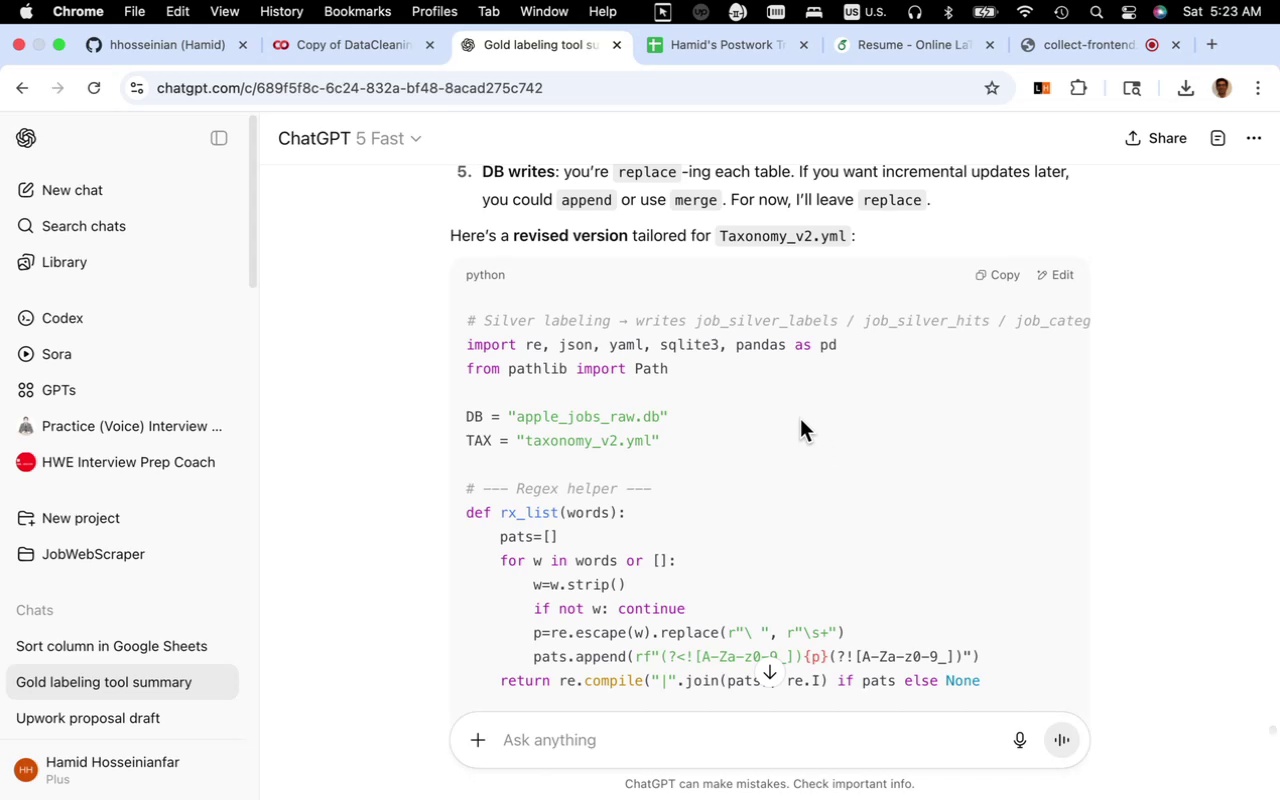 
wait(7.67)
 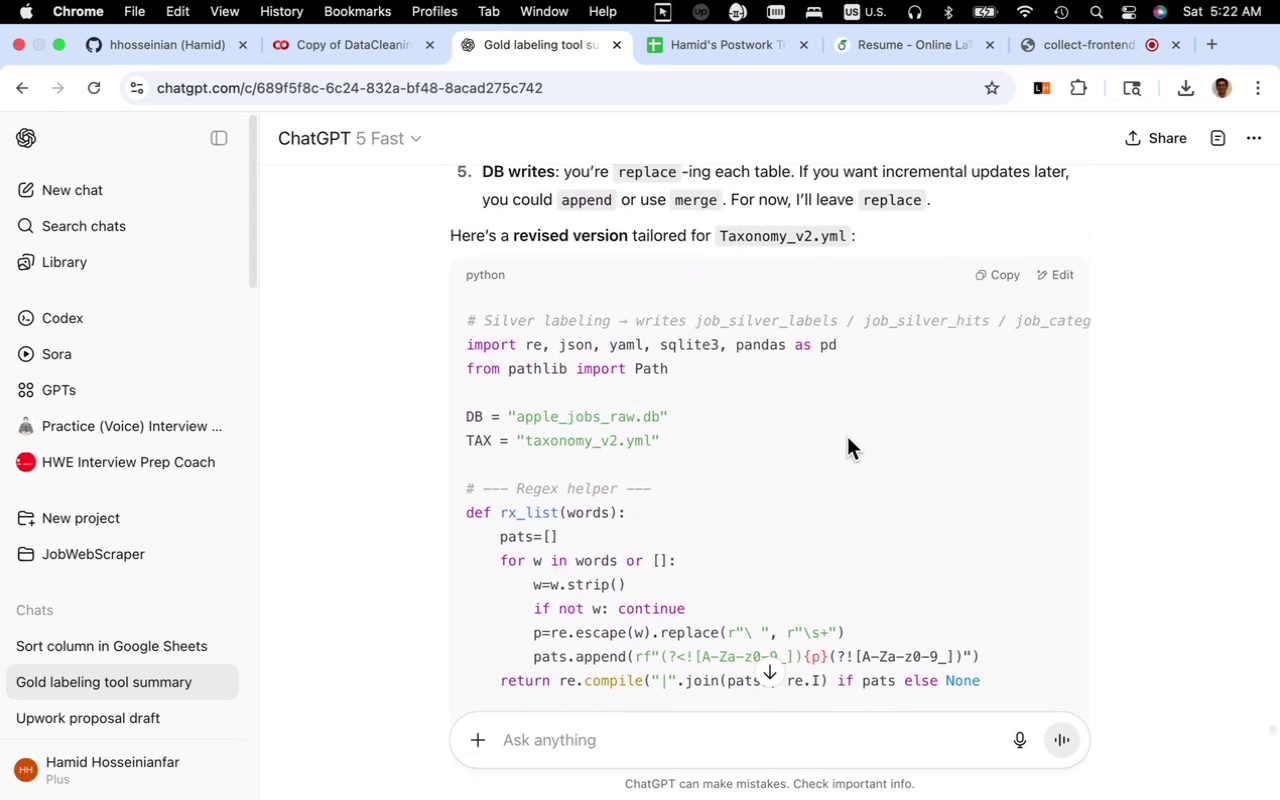 
mouse_move([408, 93])
 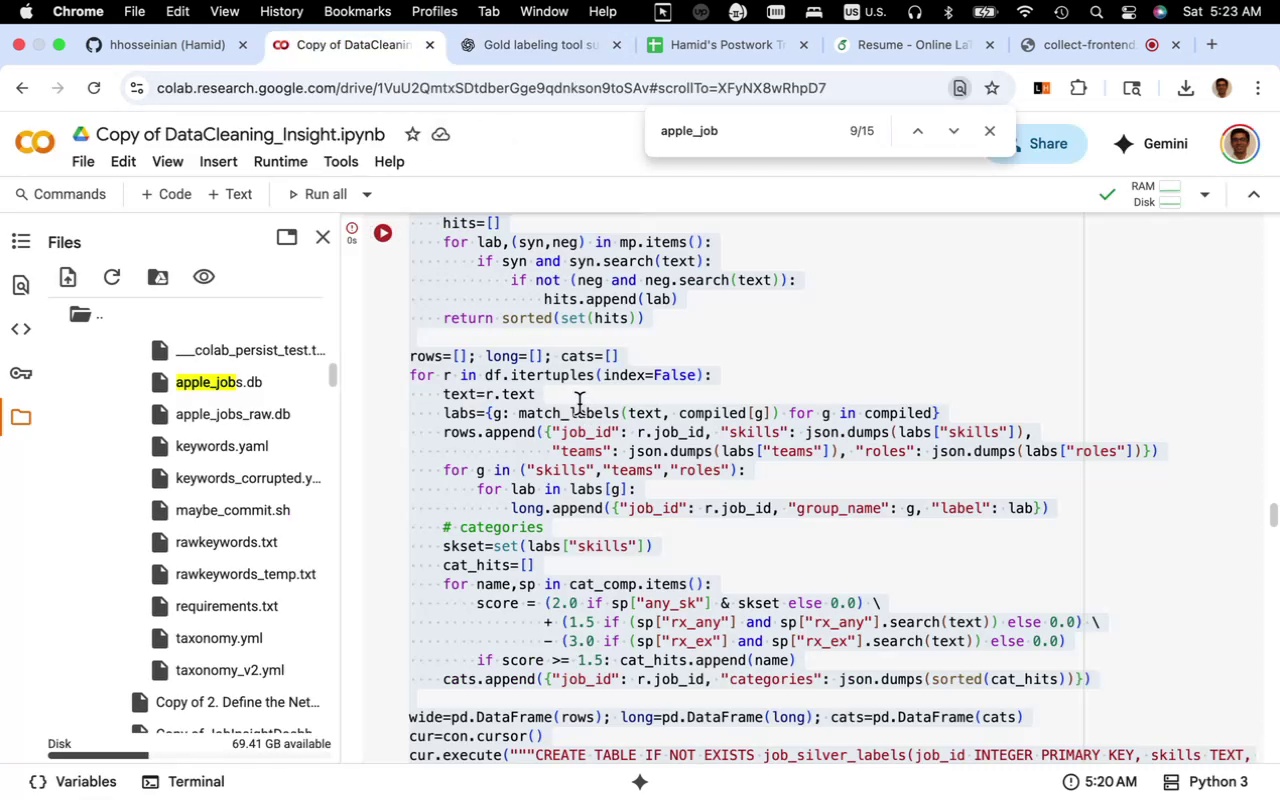 
scroll: coordinate [579, 404], scroll_direction: up, amount: 8.0
 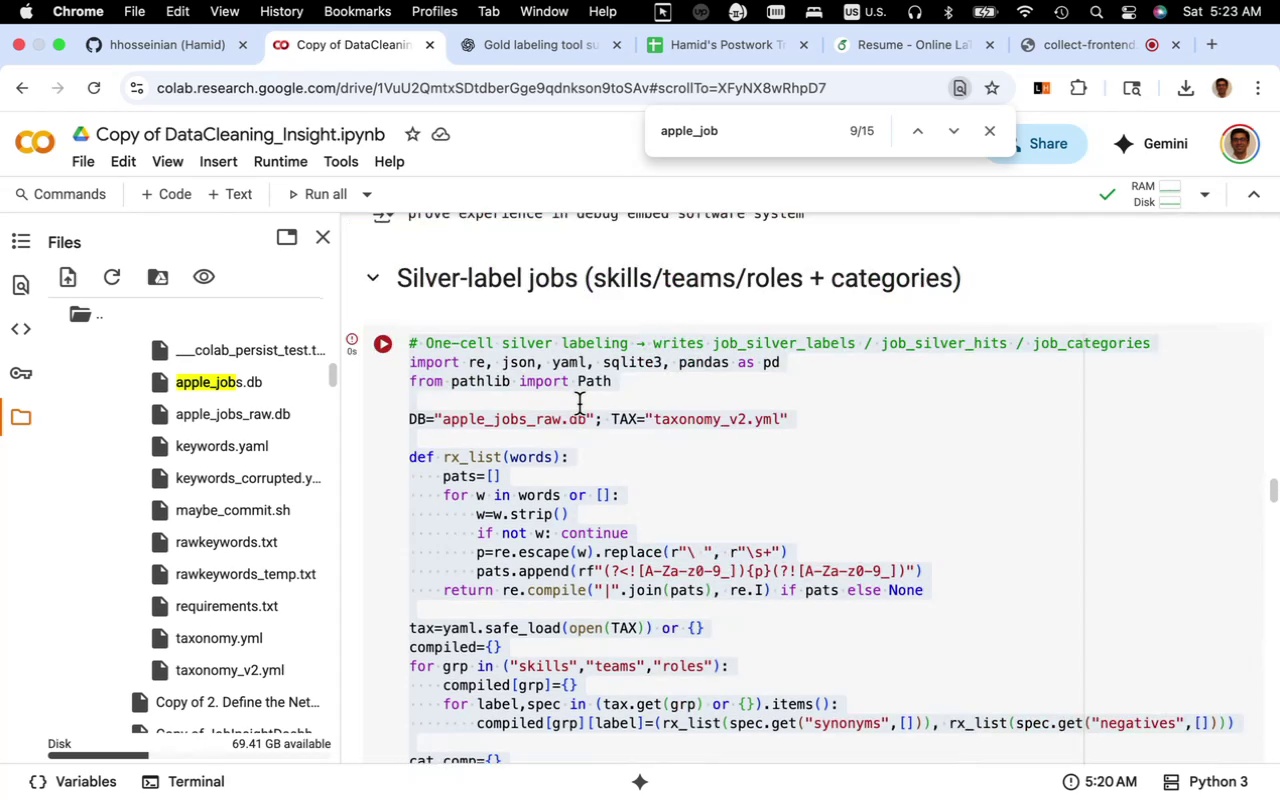 
key(Backspace)
 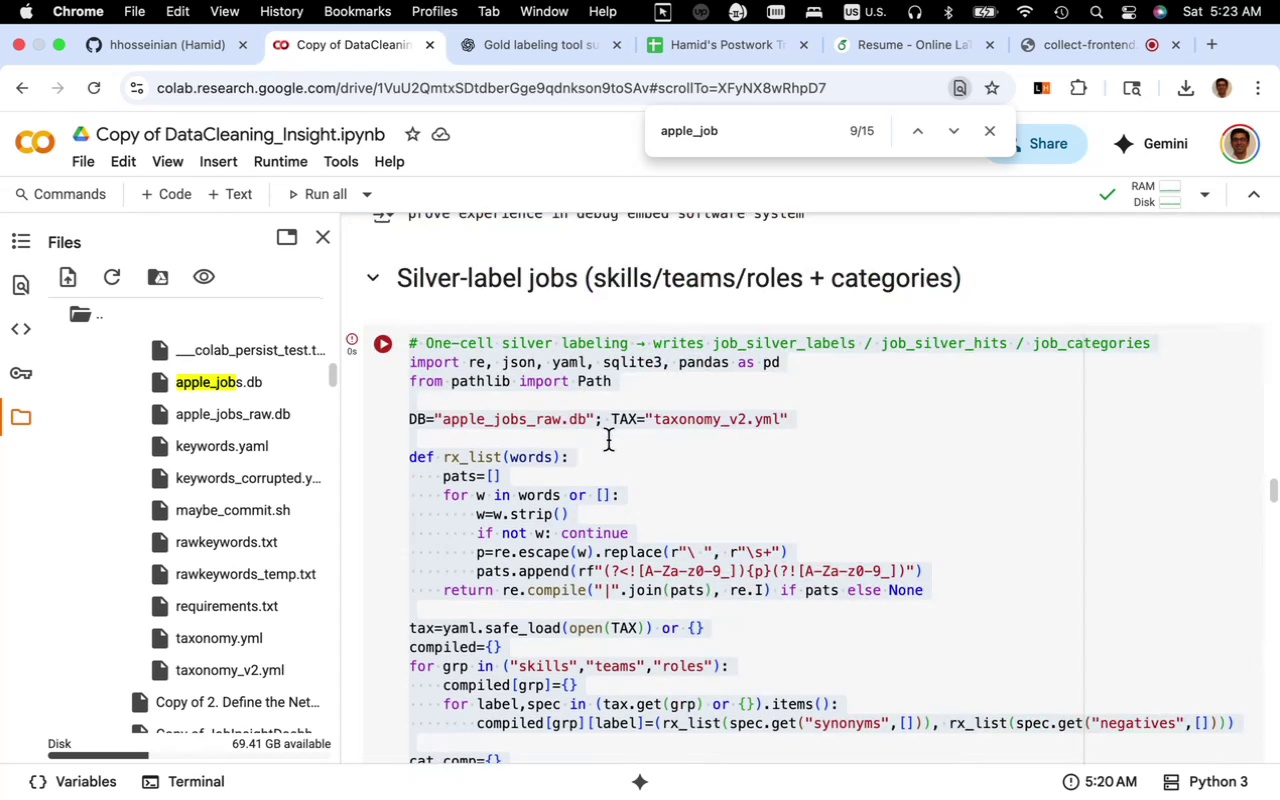 
left_click([608, 441])
 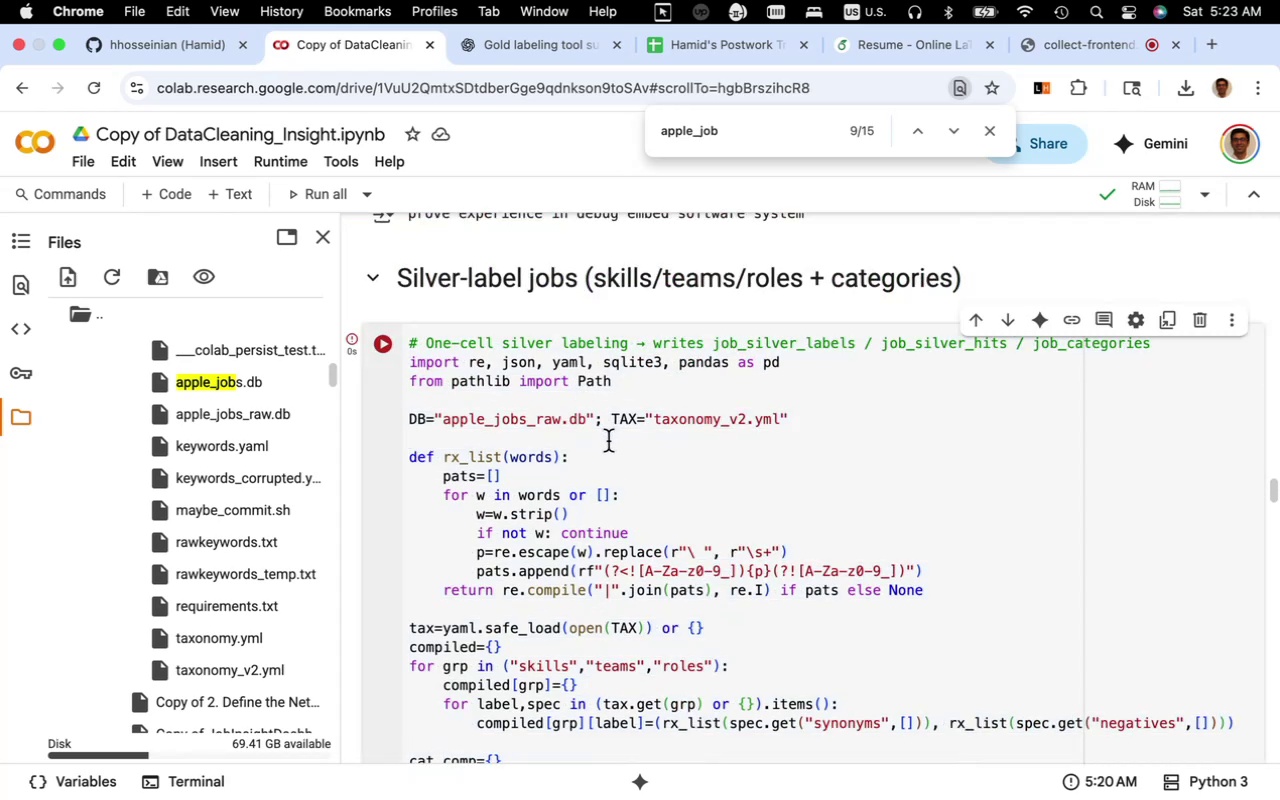 
key(Meta+A)
 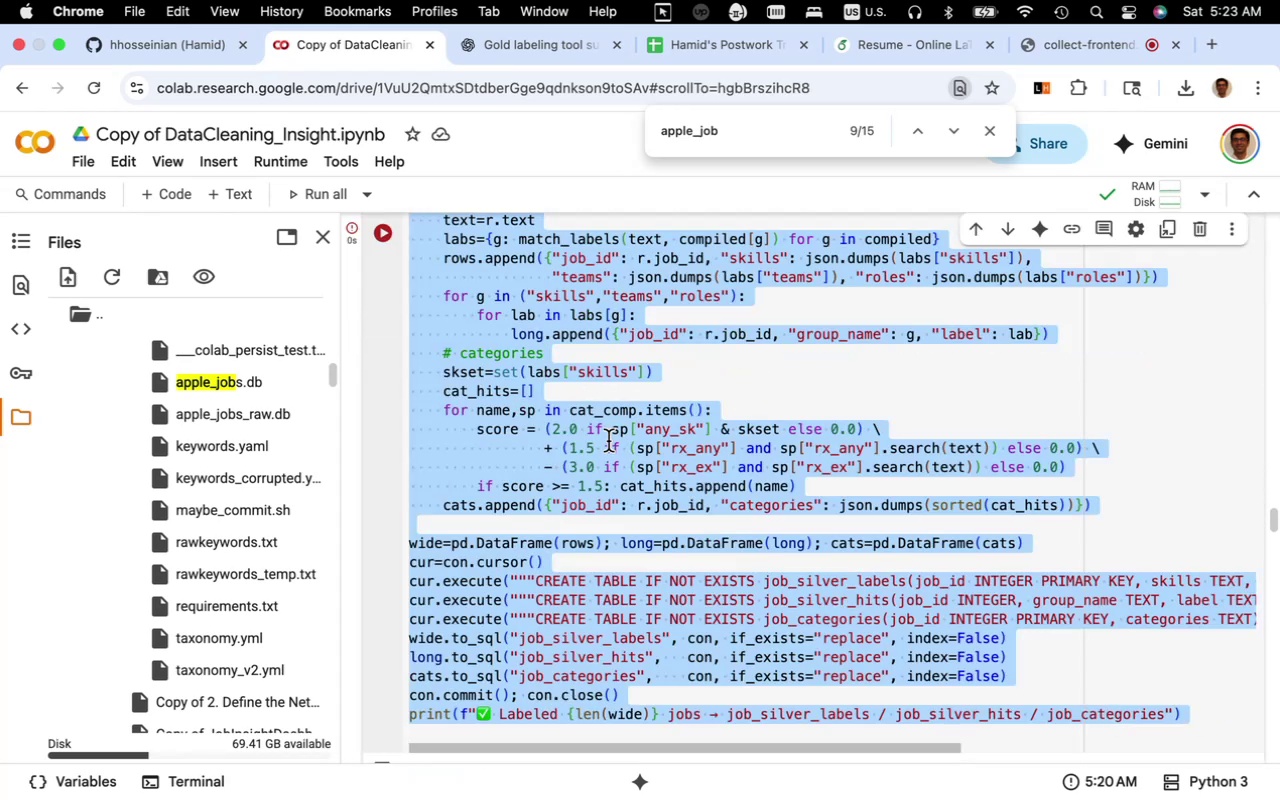 
key(Backspace)
 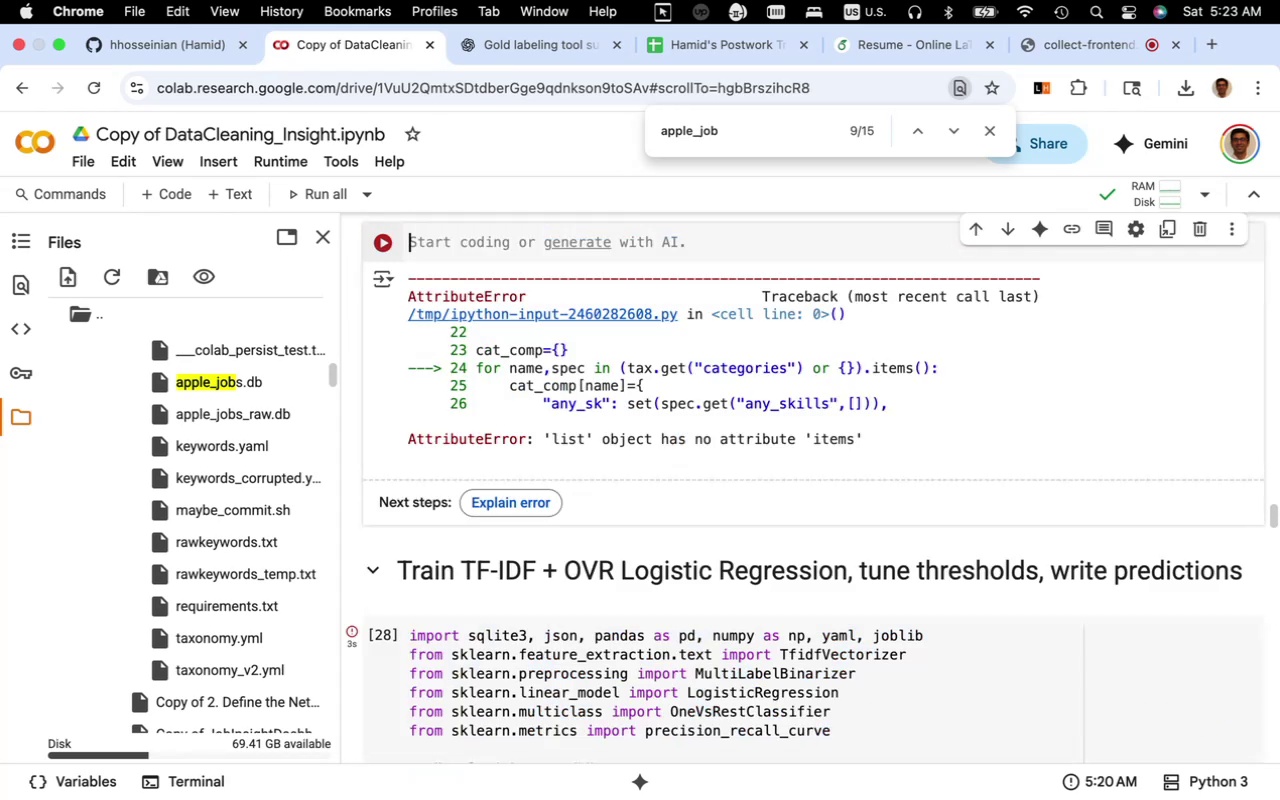 
key(Meta+V)
 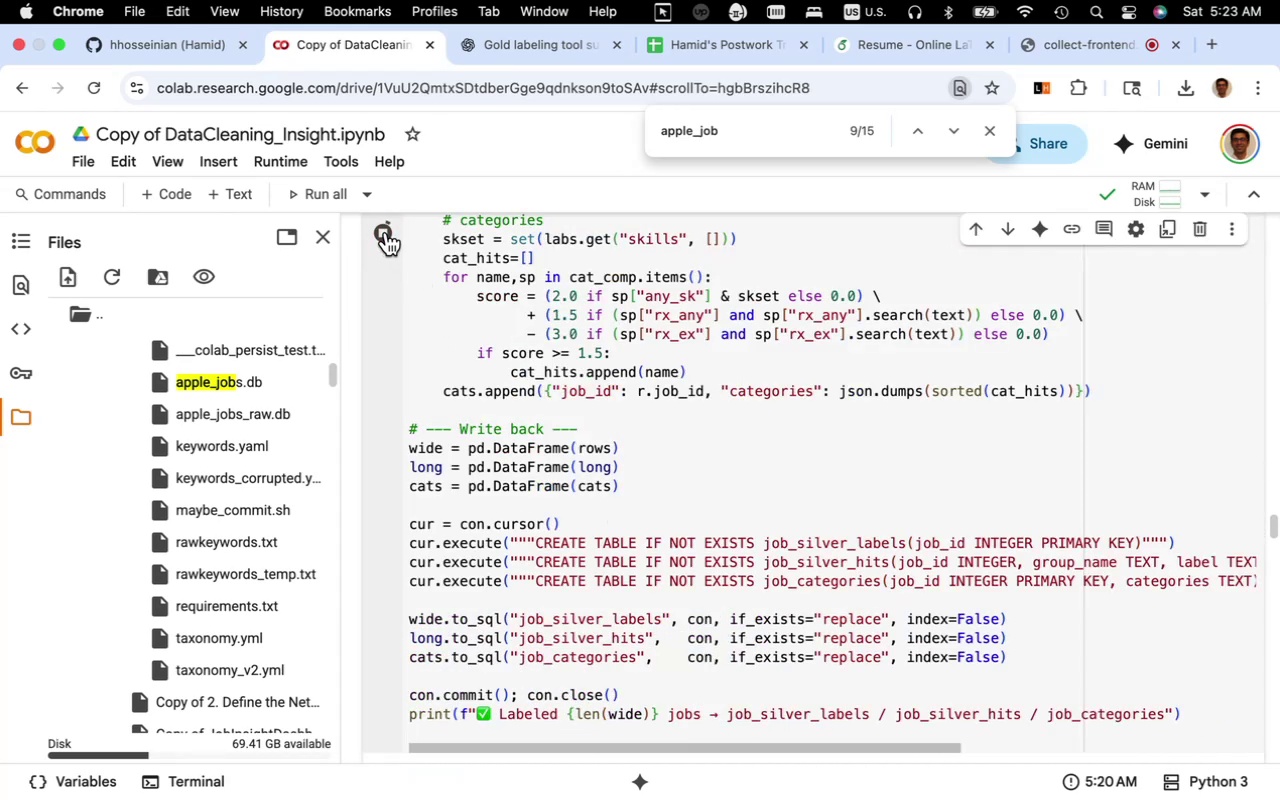 
scroll: coordinate [564, 573], scroll_direction: up, amount: 31.0
 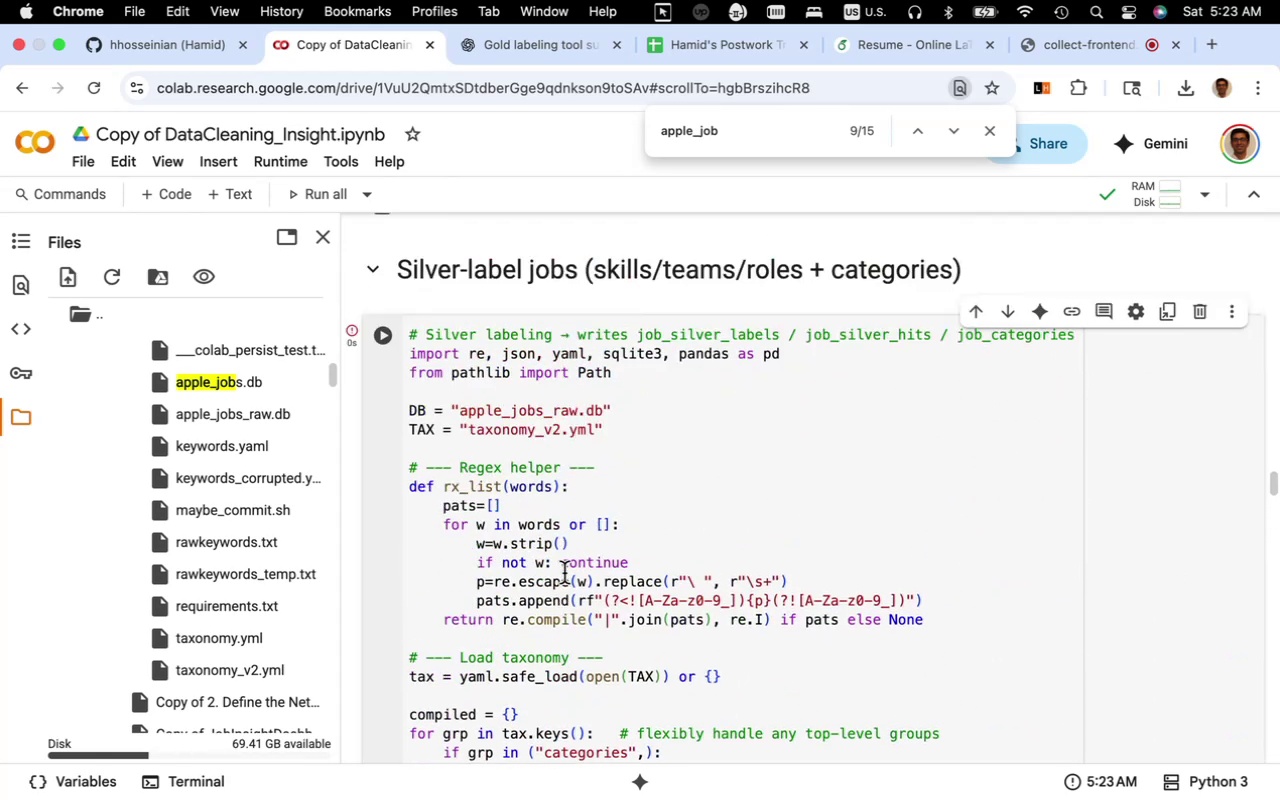 
scroll: coordinate [564, 573], scroll_direction: down, amount: 44.0
 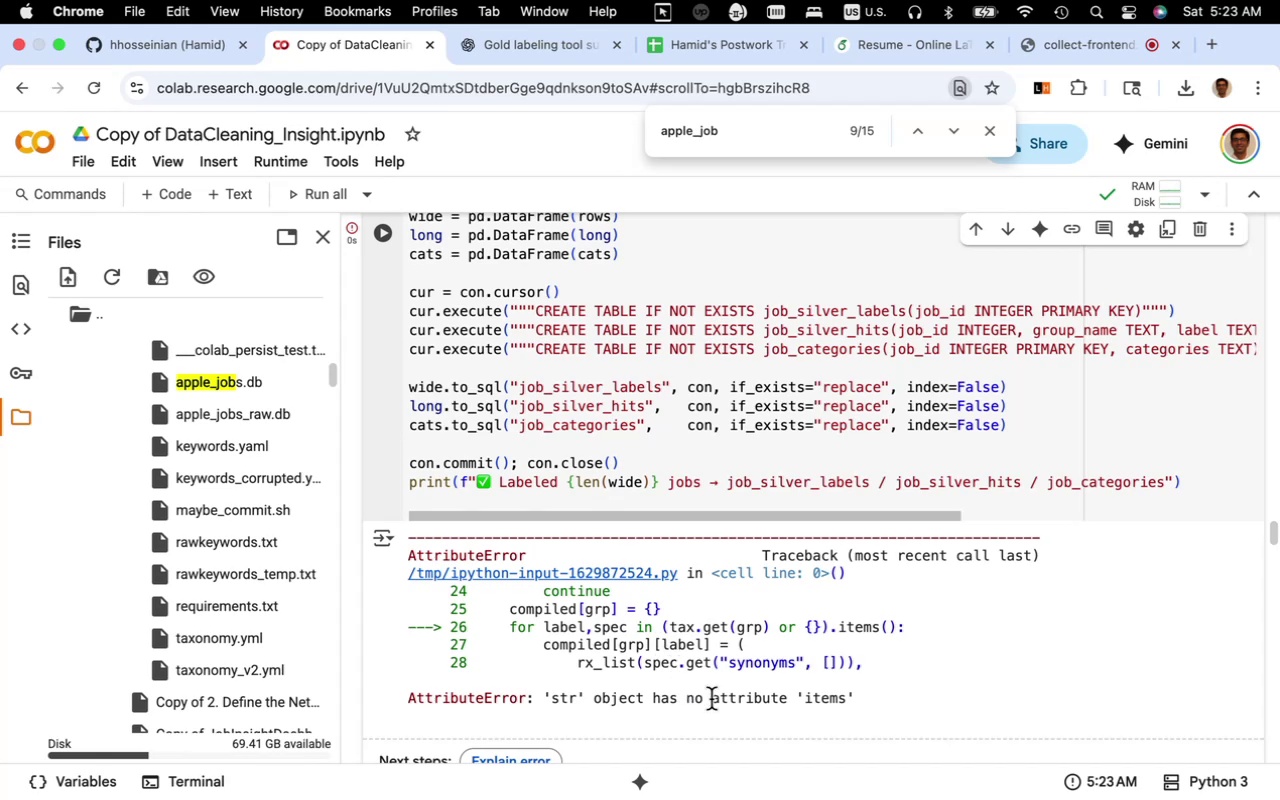 
wait(5.85)
 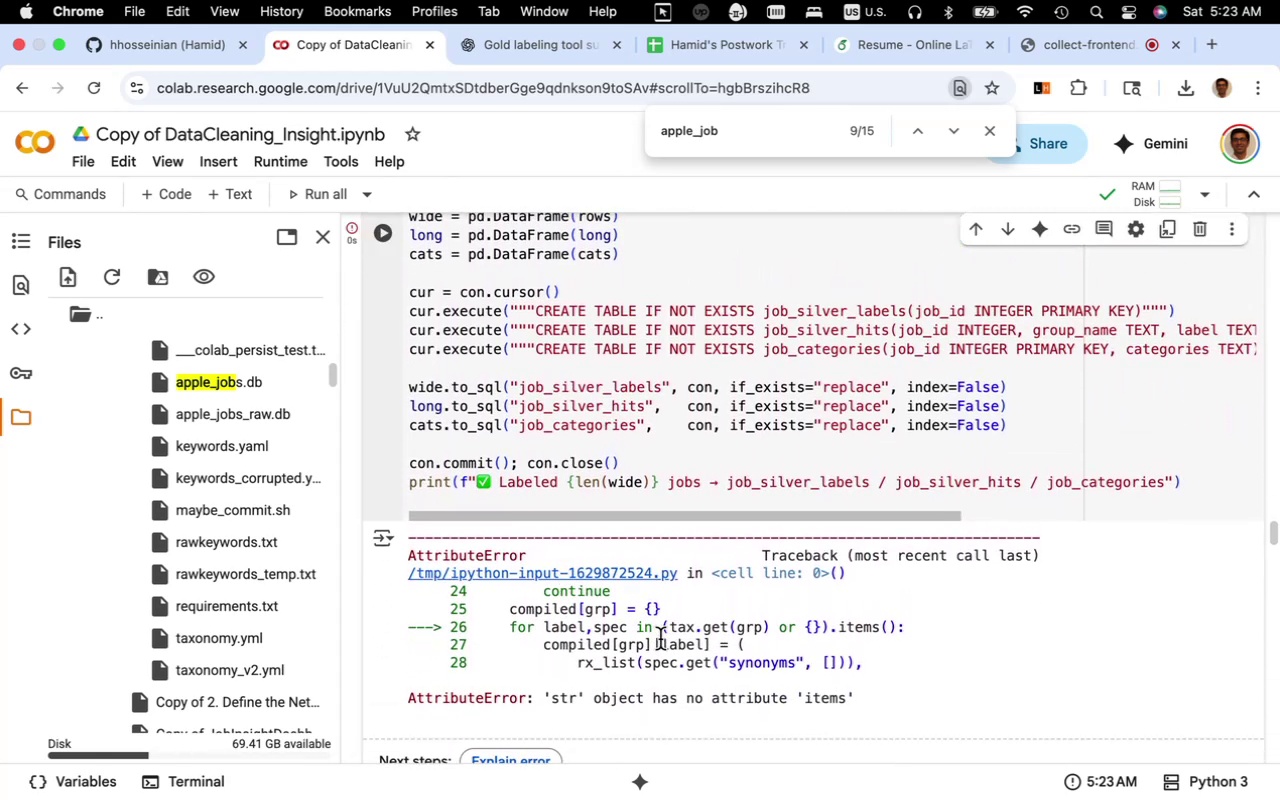 
left_click_drag(start_coordinate=[857, 697], to_coordinate=[400, 558])
 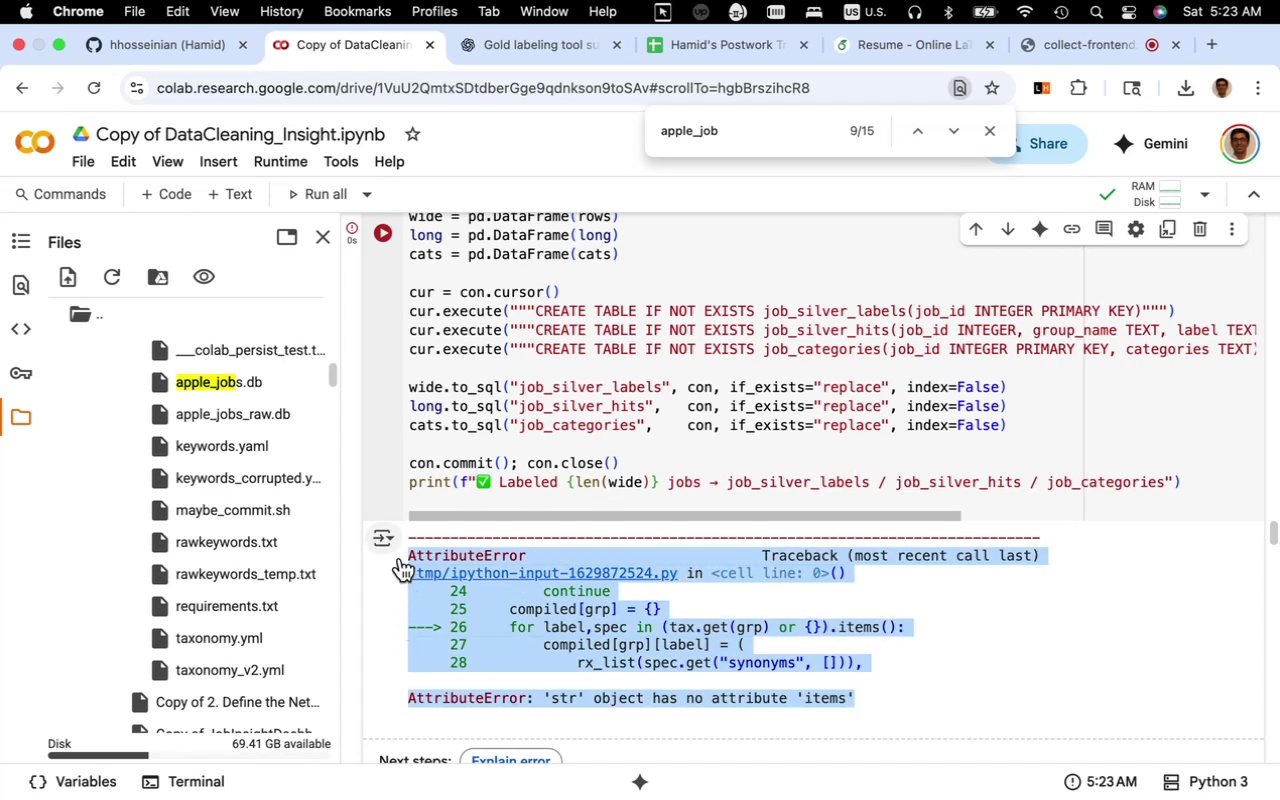 
key(Meta+C)
 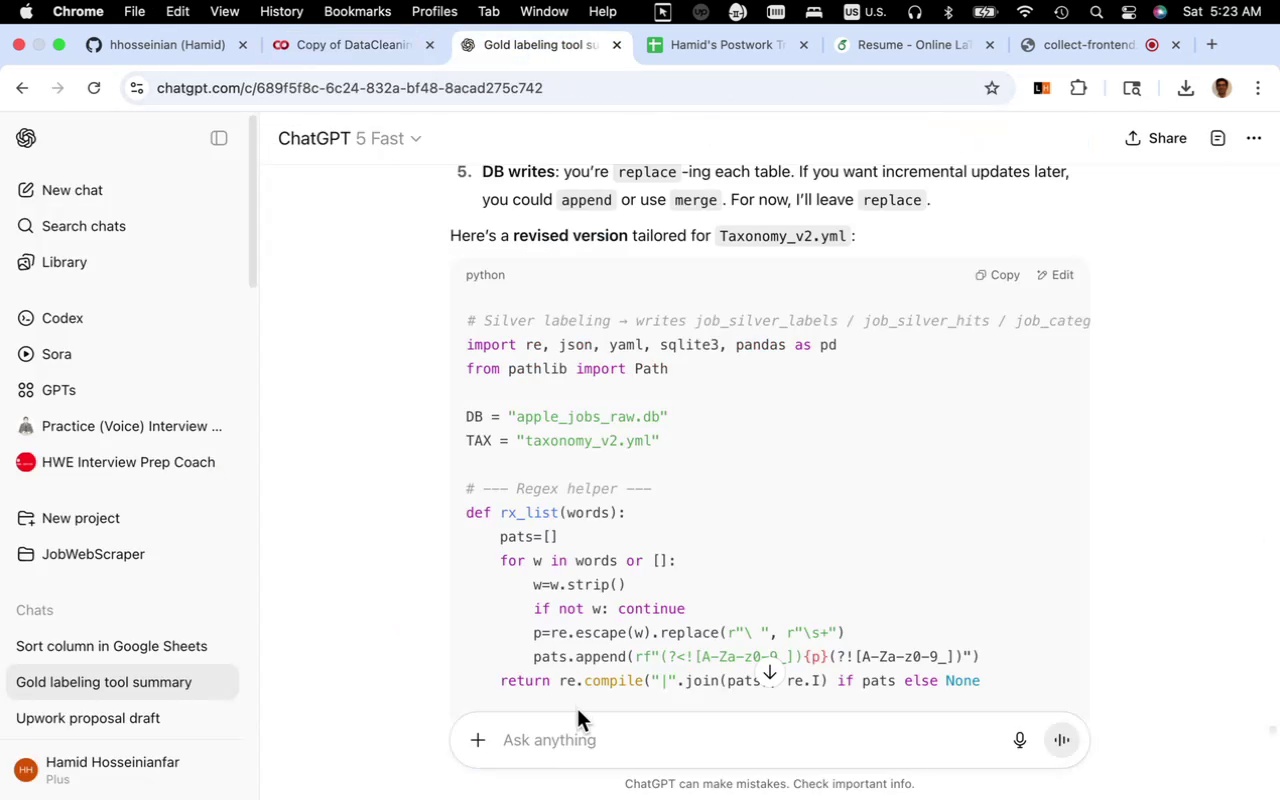 
left_click([589, 742])
 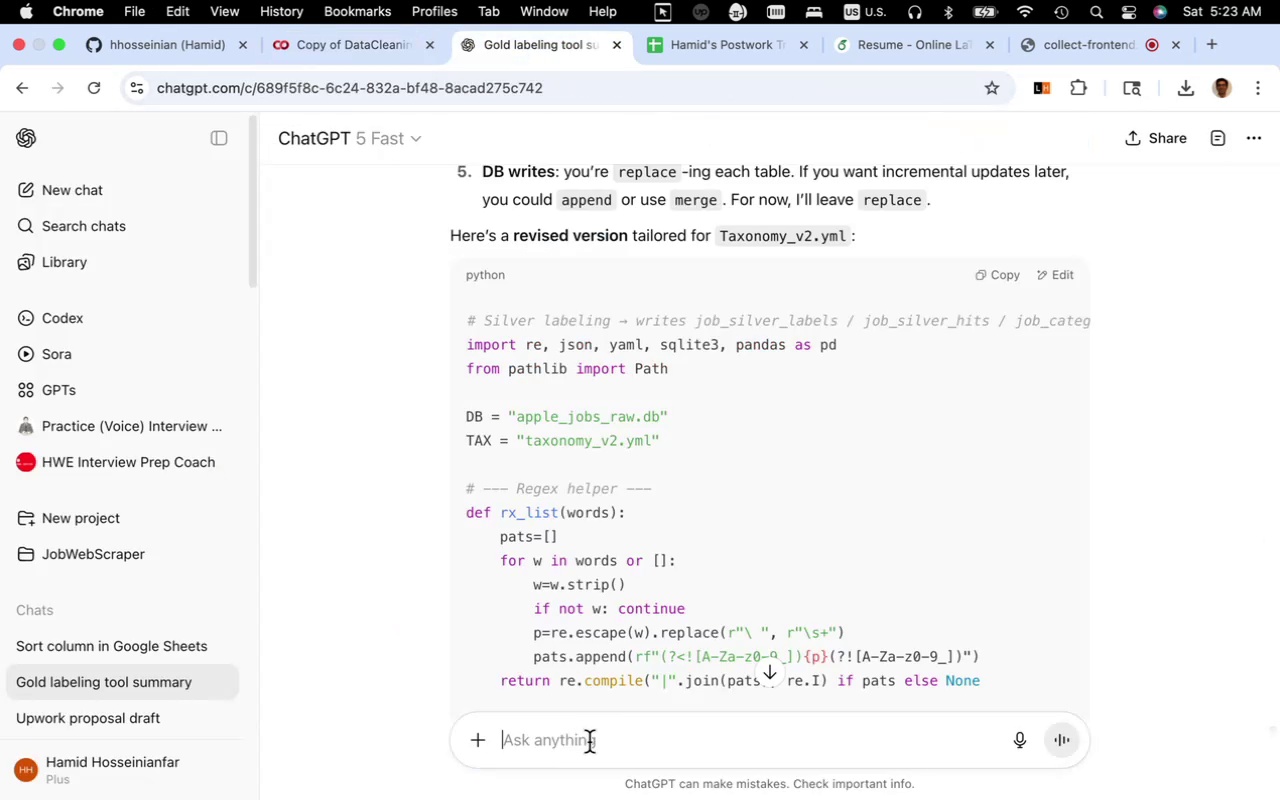 
key(Meta+V)
 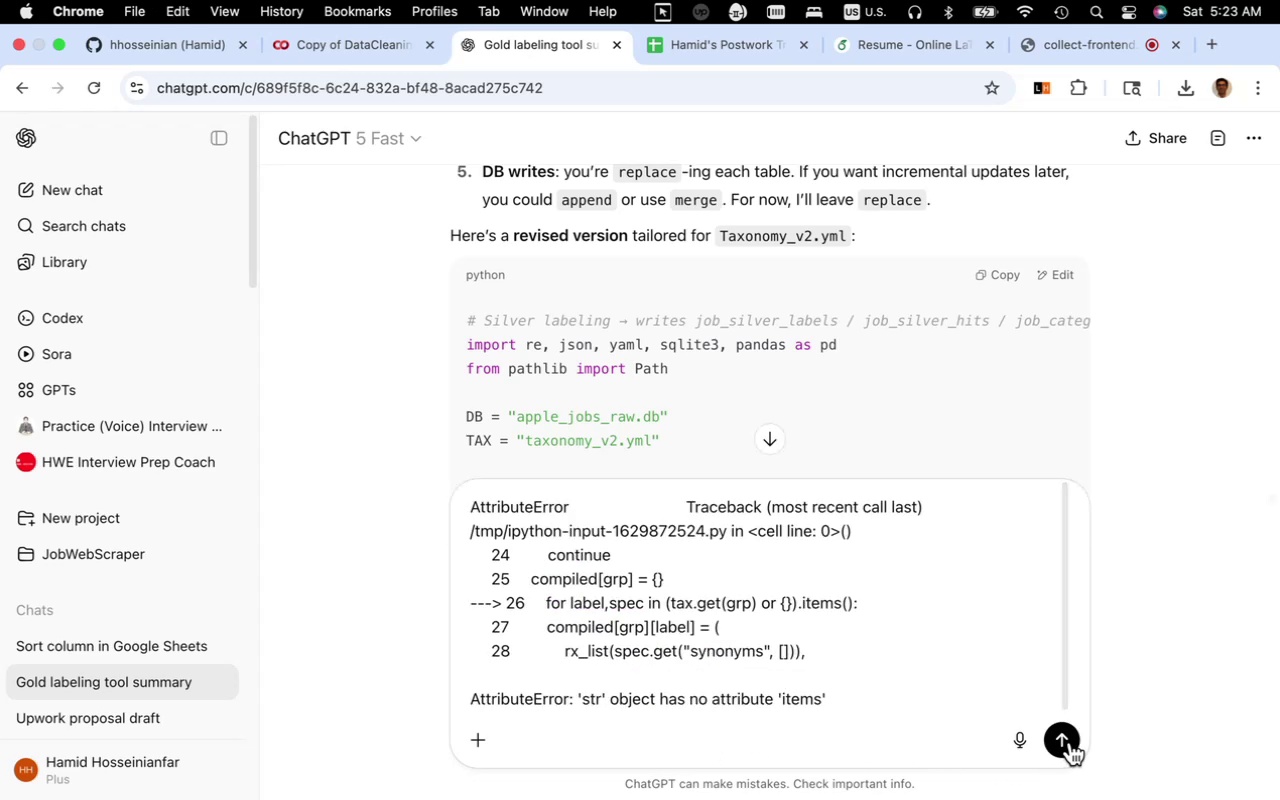 
left_click([1066, 739])
 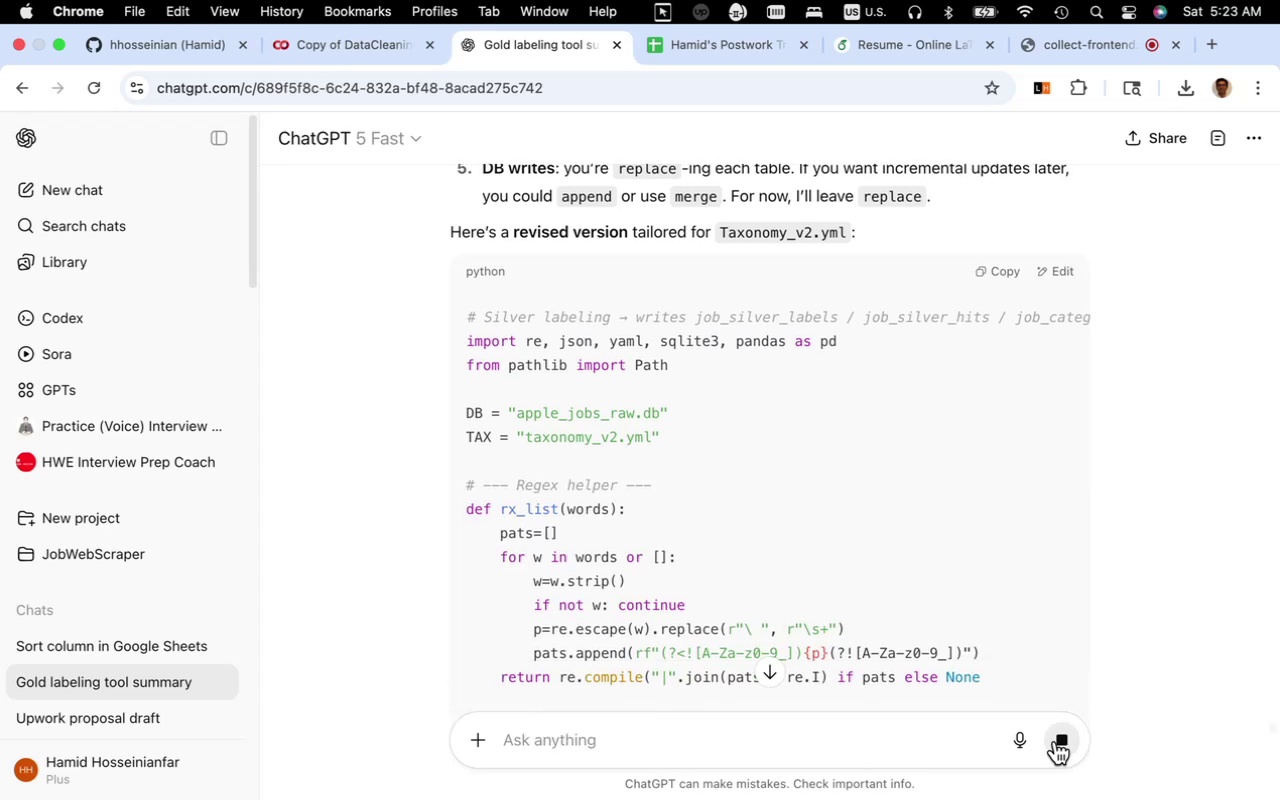 
wait(5.69)
 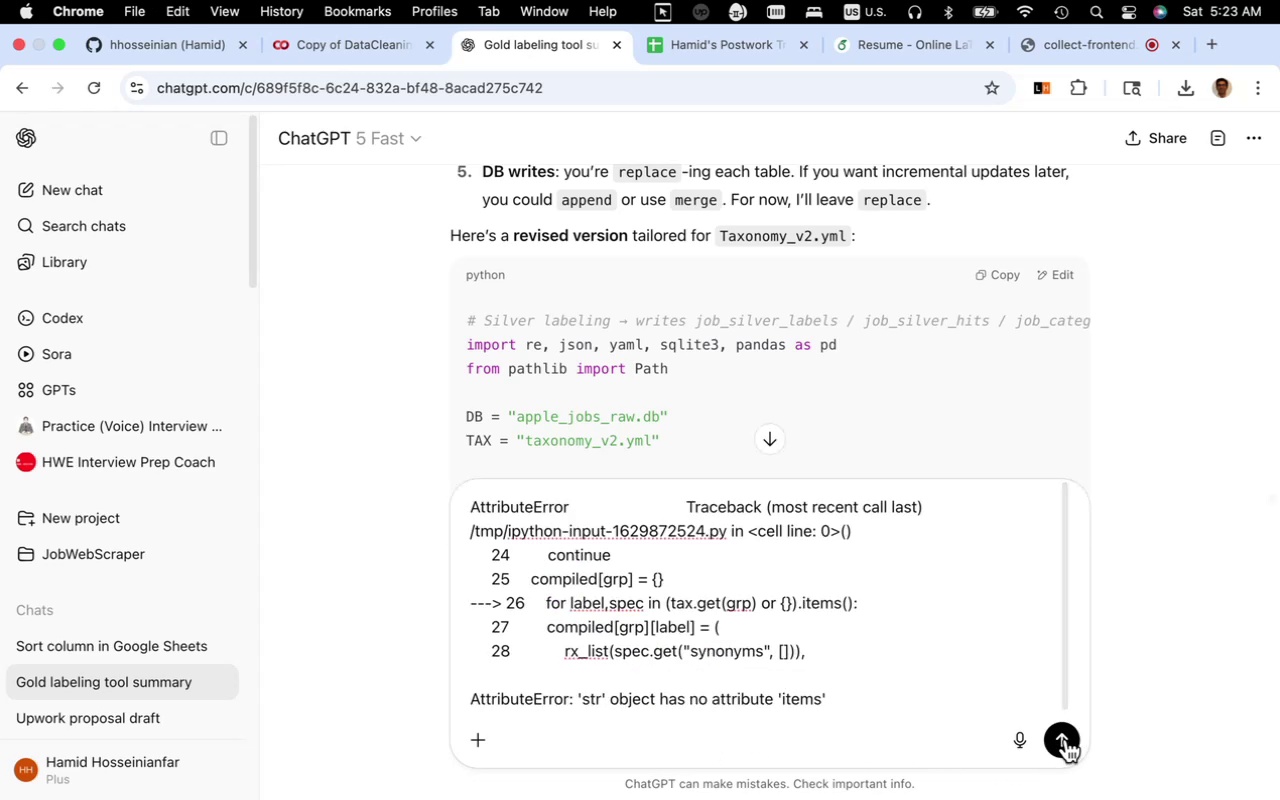 
scroll: coordinate [1107, 614], scroll_direction: up, amount: 26.0
 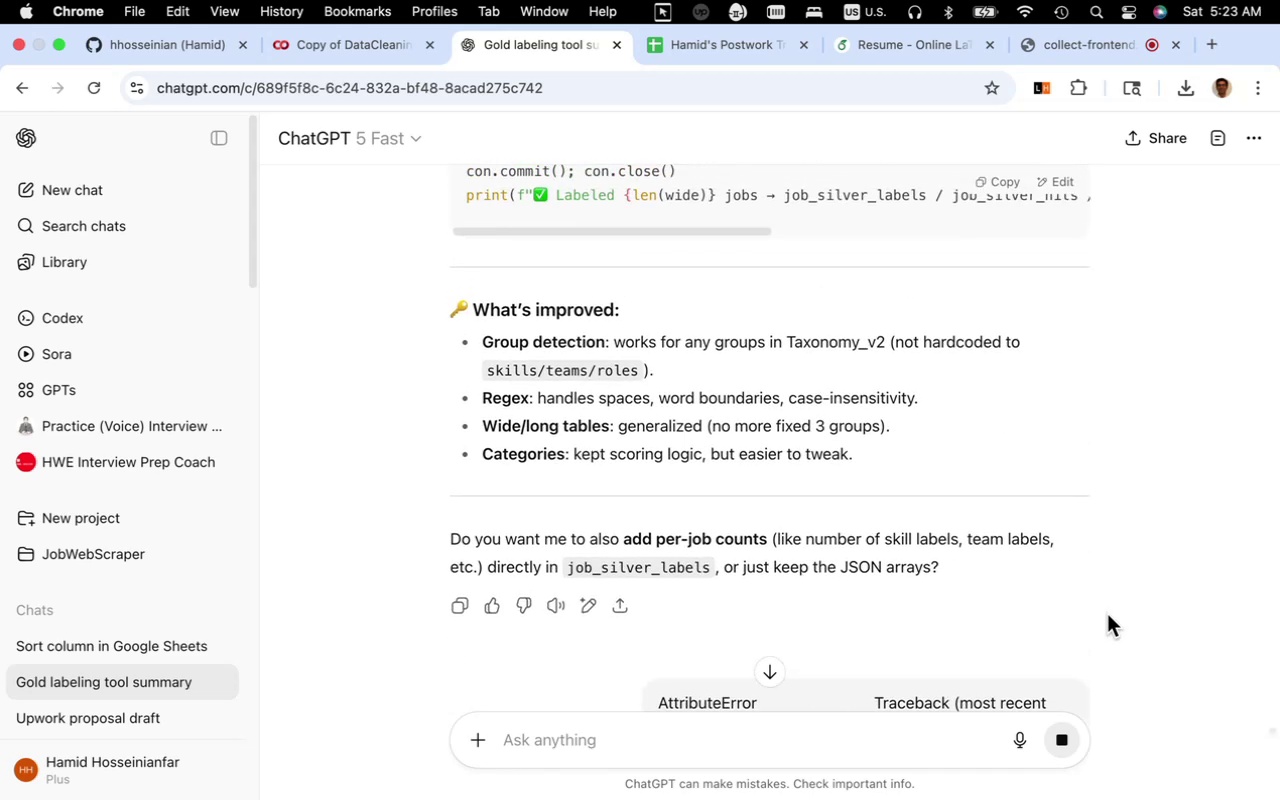 
scroll: coordinate [1107, 614], scroll_direction: up, amount: 17.0
 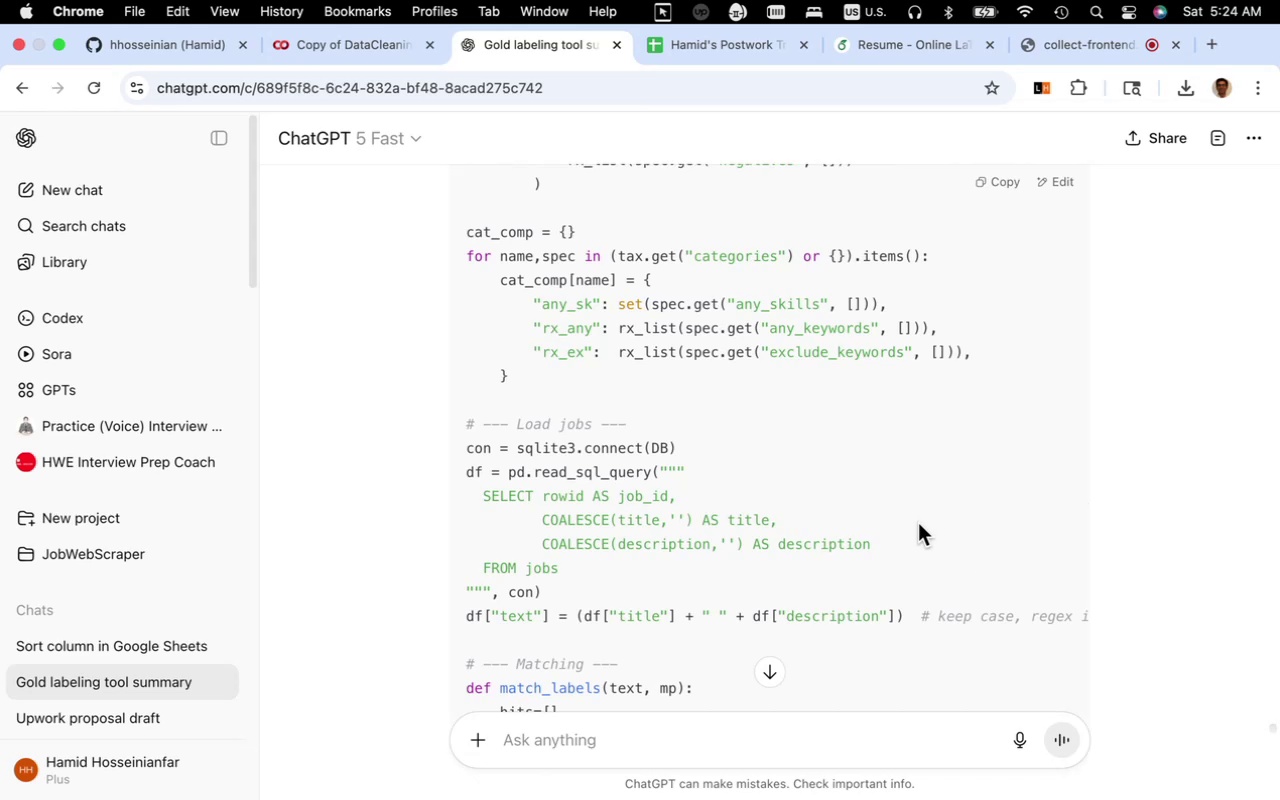 
wait(6.26)
 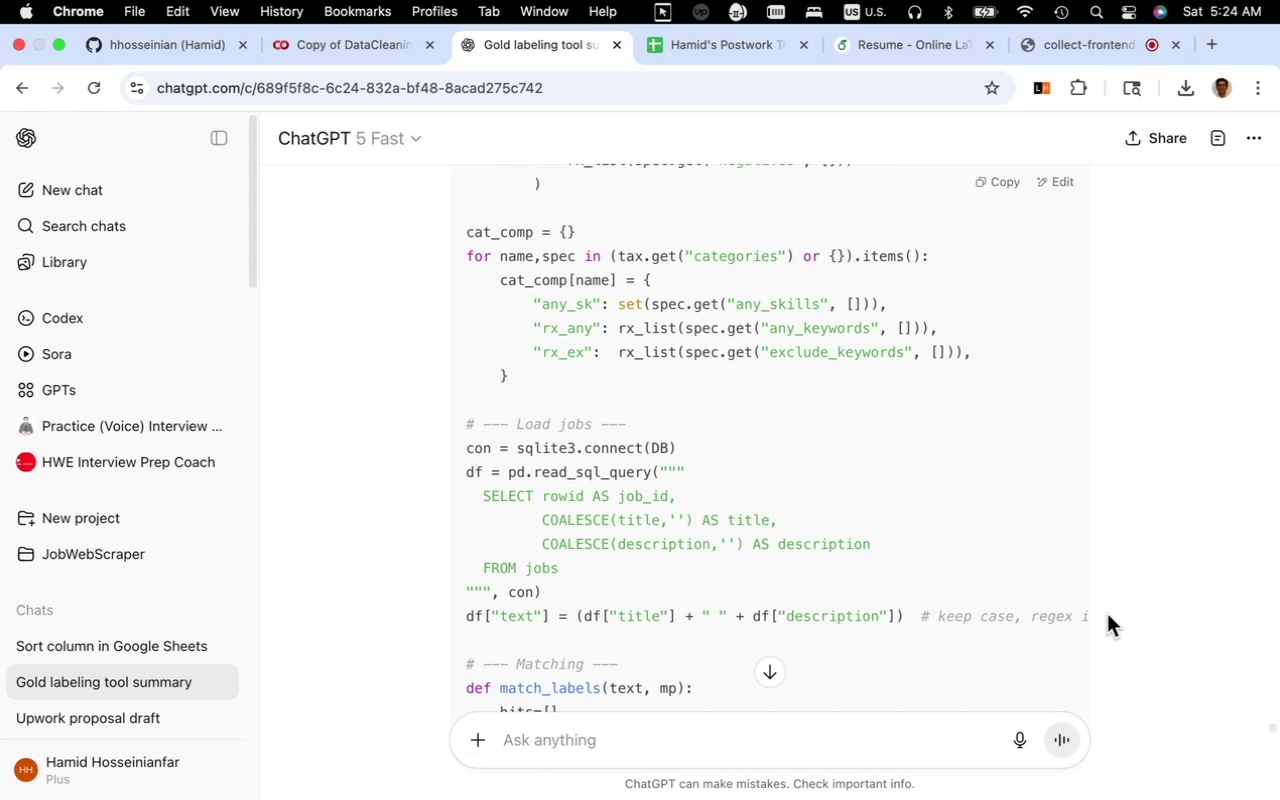 
scroll: coordinate [918, 523], scroll_direction: up, amount: 4.0
 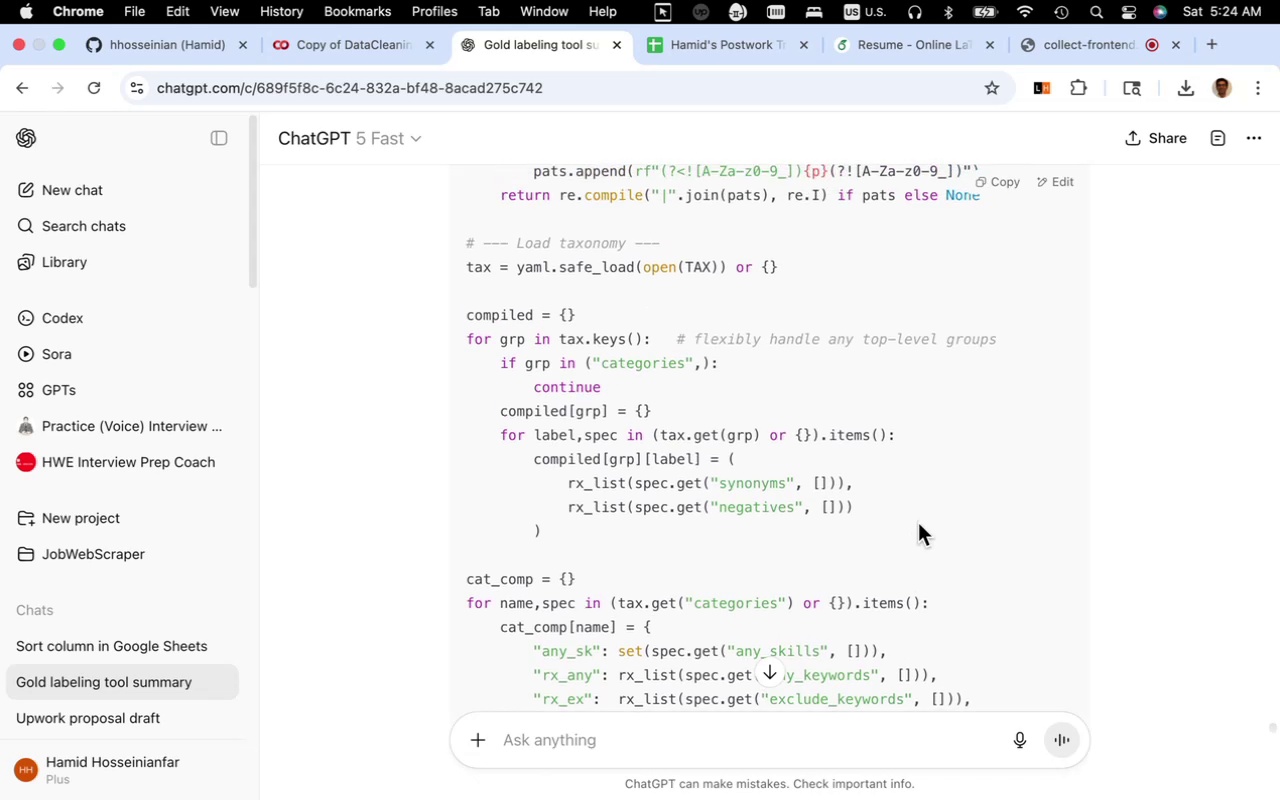 
scroll: coordinate [918, 523], scroll_direction: down, amount: 4.0
 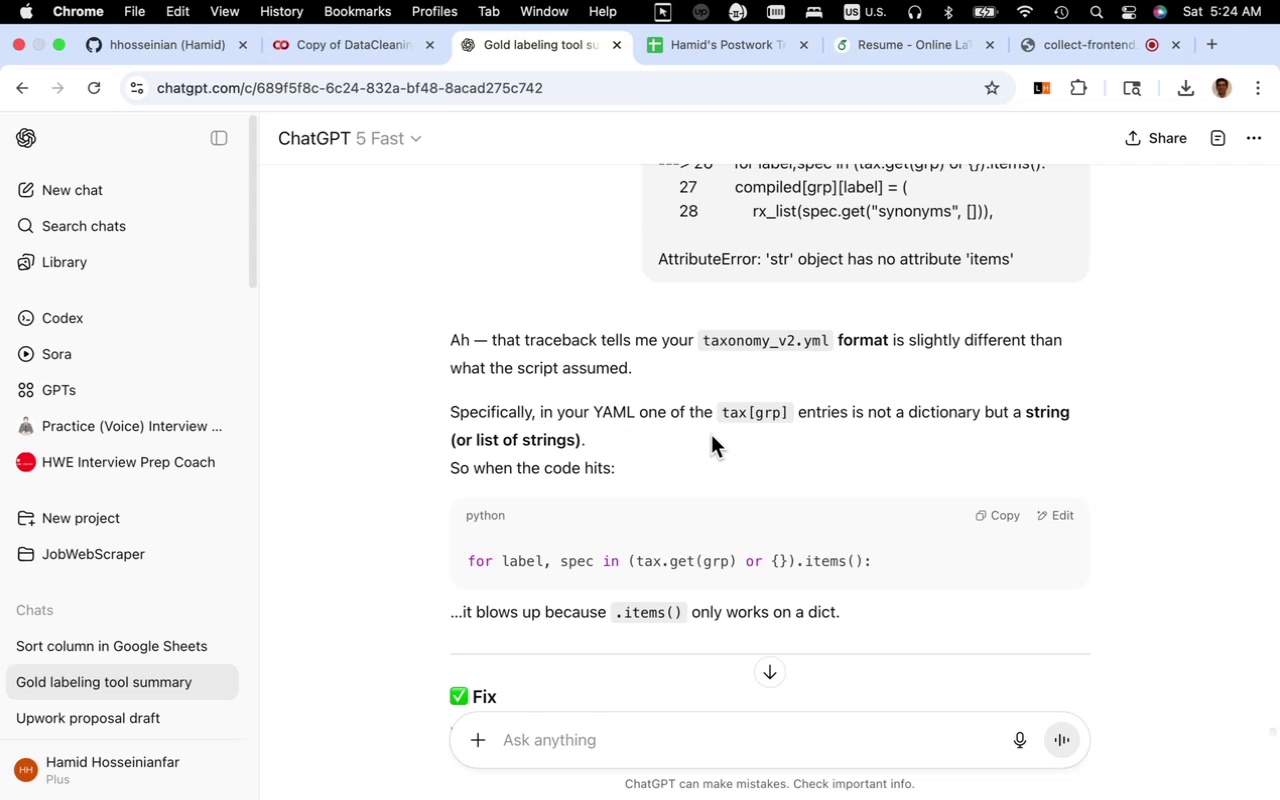 
wait(18.47)
 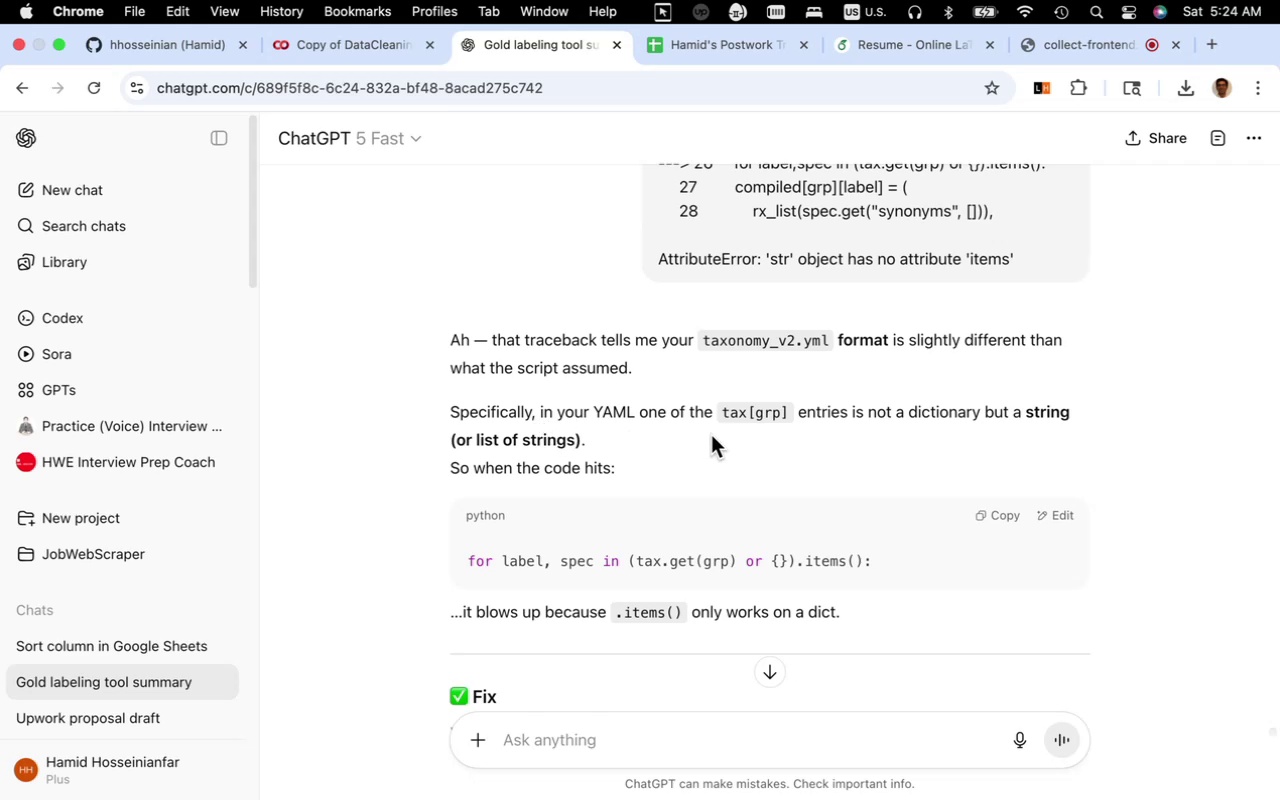 
scroll: coordinate [682, 438], scroll_direction: down, amount: 19.0
 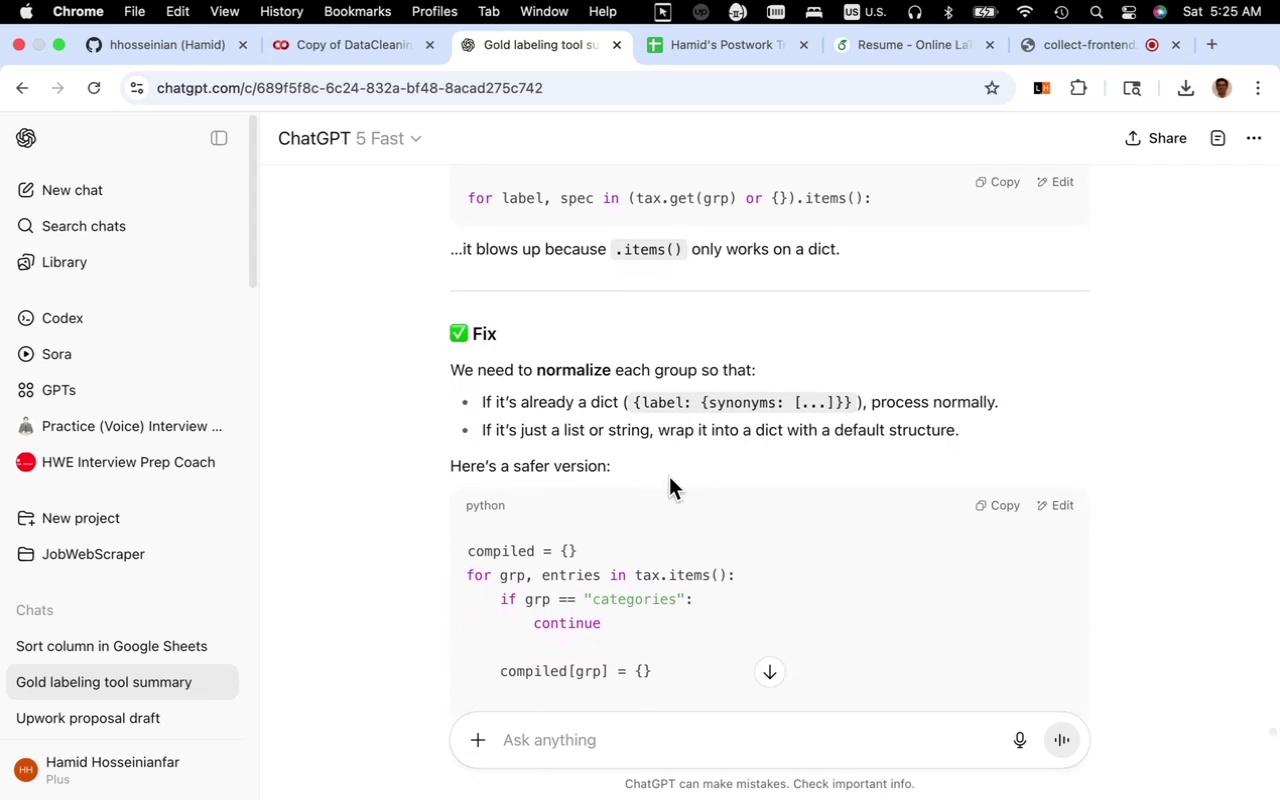 
wait(11.78)
 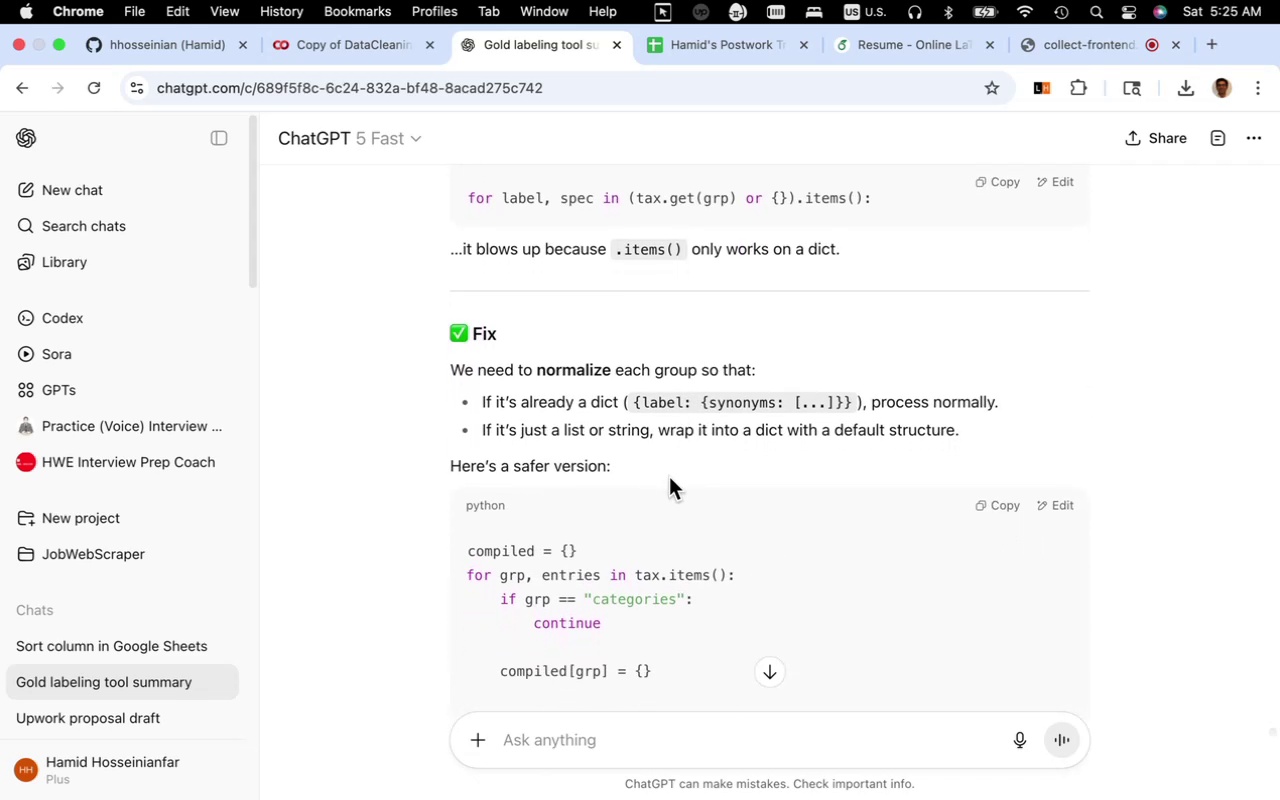 
scroll: coordinate [643, 478], scroll_direction: down, amount: 6.0
 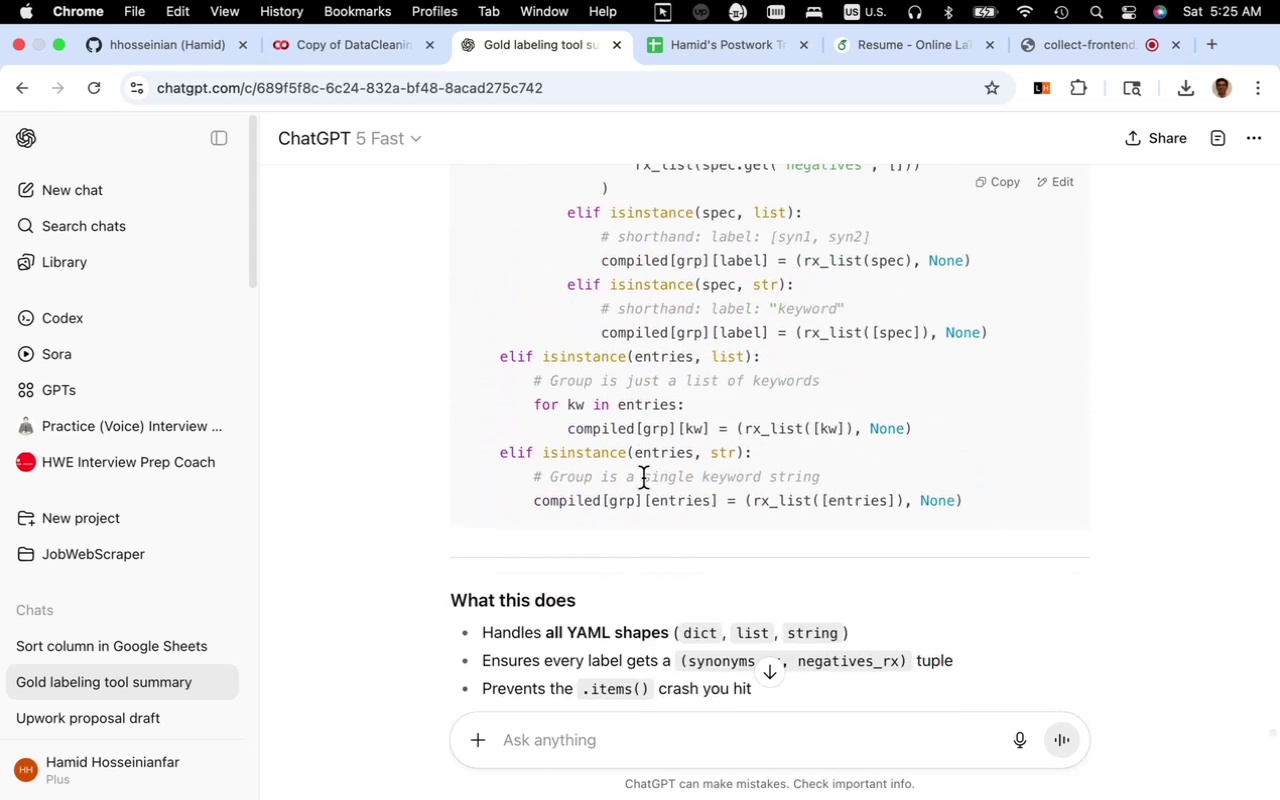 
scroll: coordinate [643, 478], scroll_direction: up, amount: 13.0
 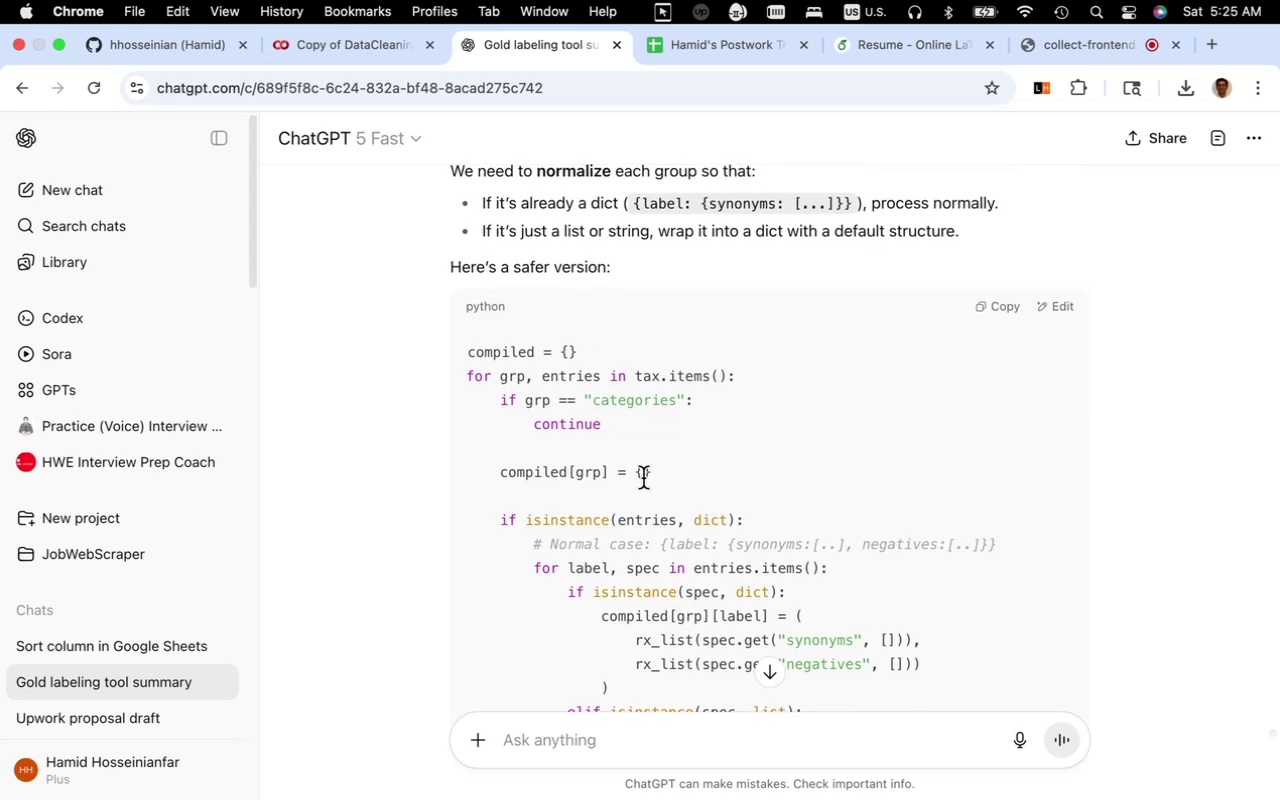 
scroll: coordinate [643, 478], scroll_direction: down, amount: 5.0
 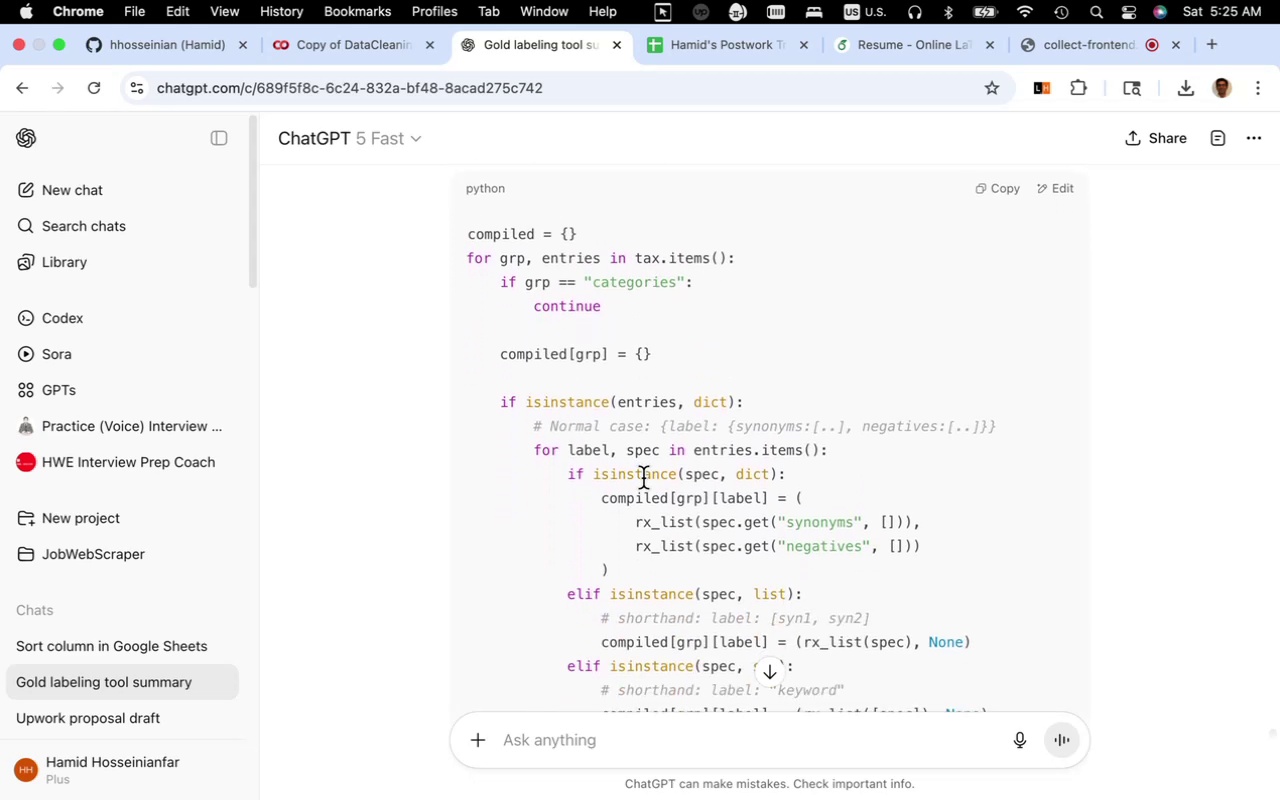 
scroll: coordinate [643, 478], scroll_direction: up, amount: 5.0
 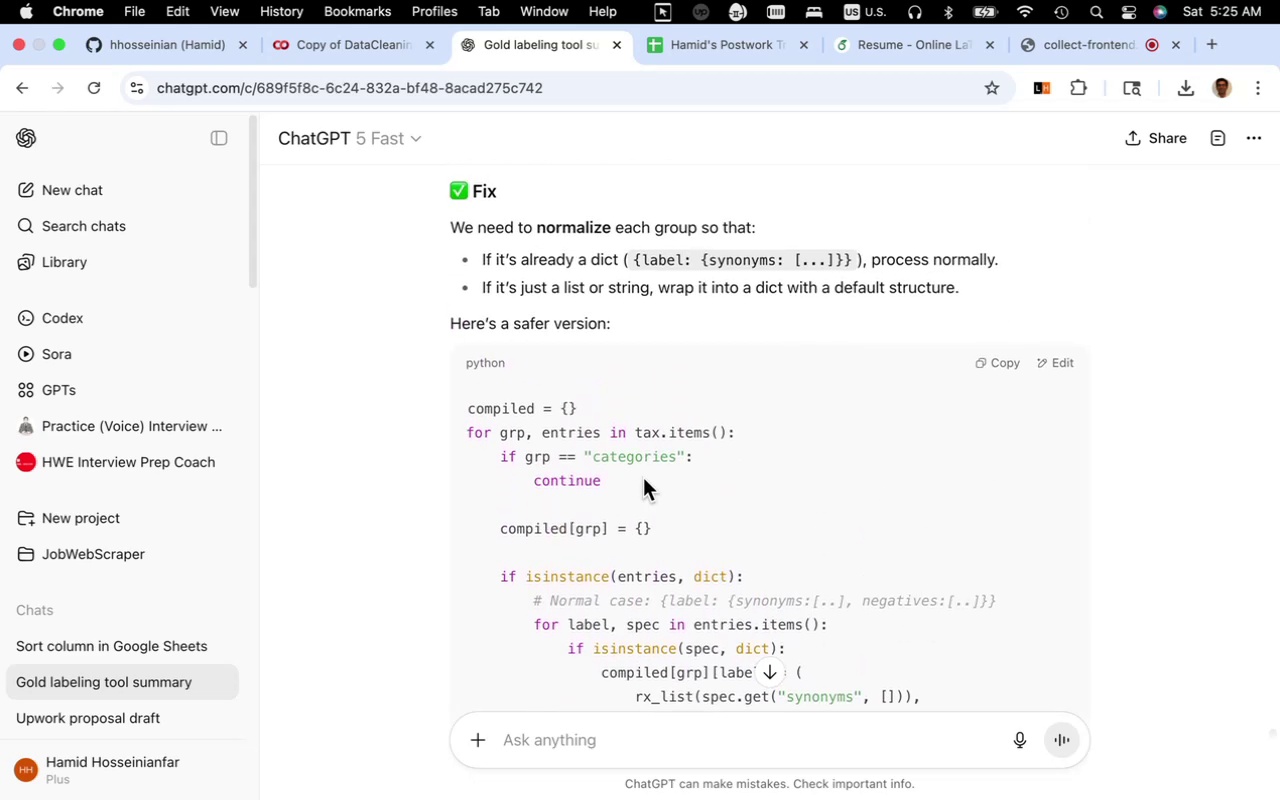 
wait(8.59)
 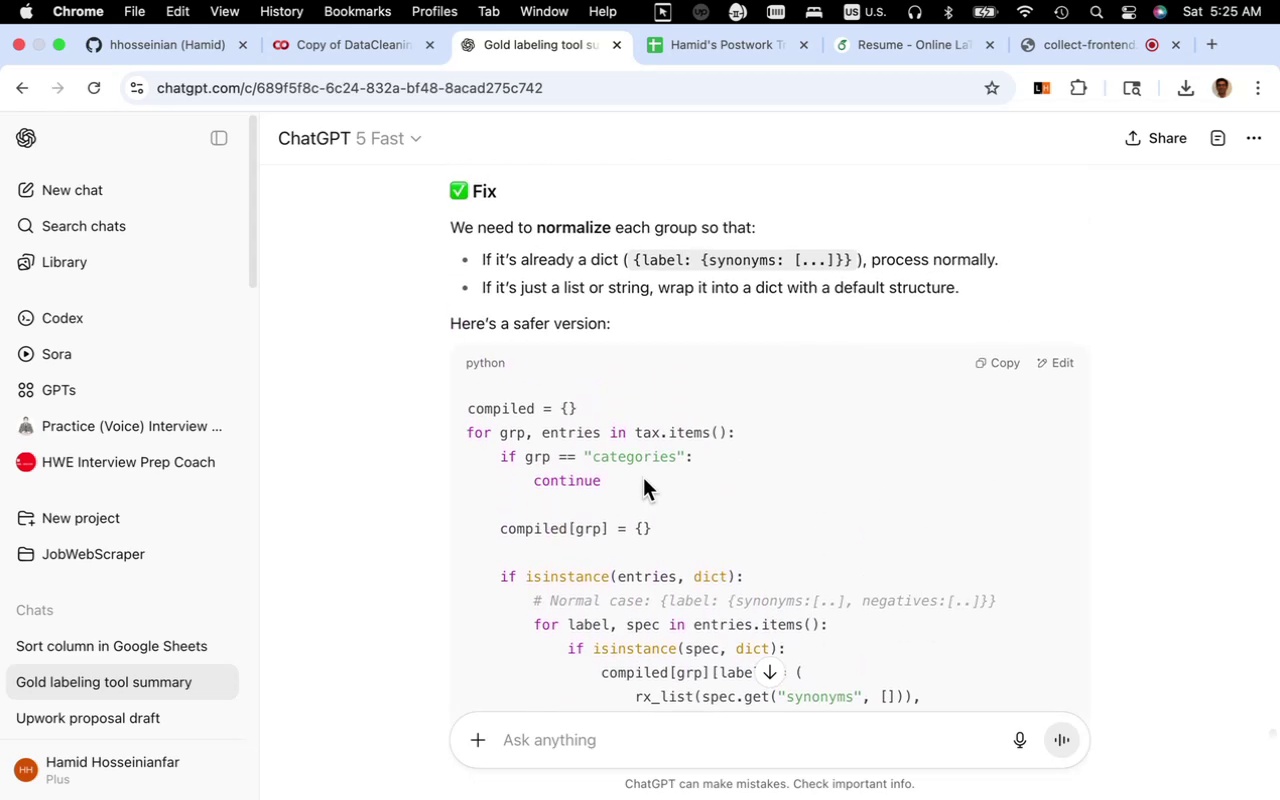 
left_click([650, 433])
 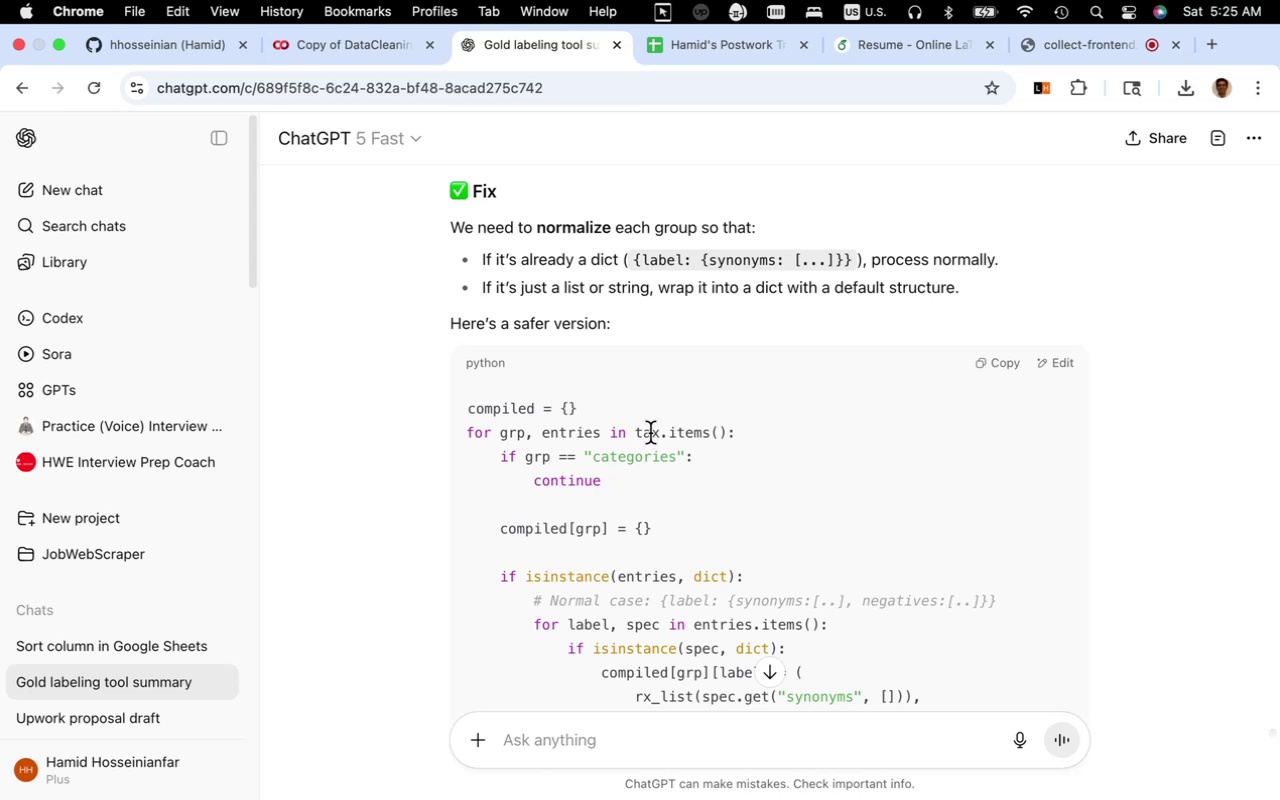 
scroll: coordinate [650, 433], scroll_direction: down, amount: 5.0
 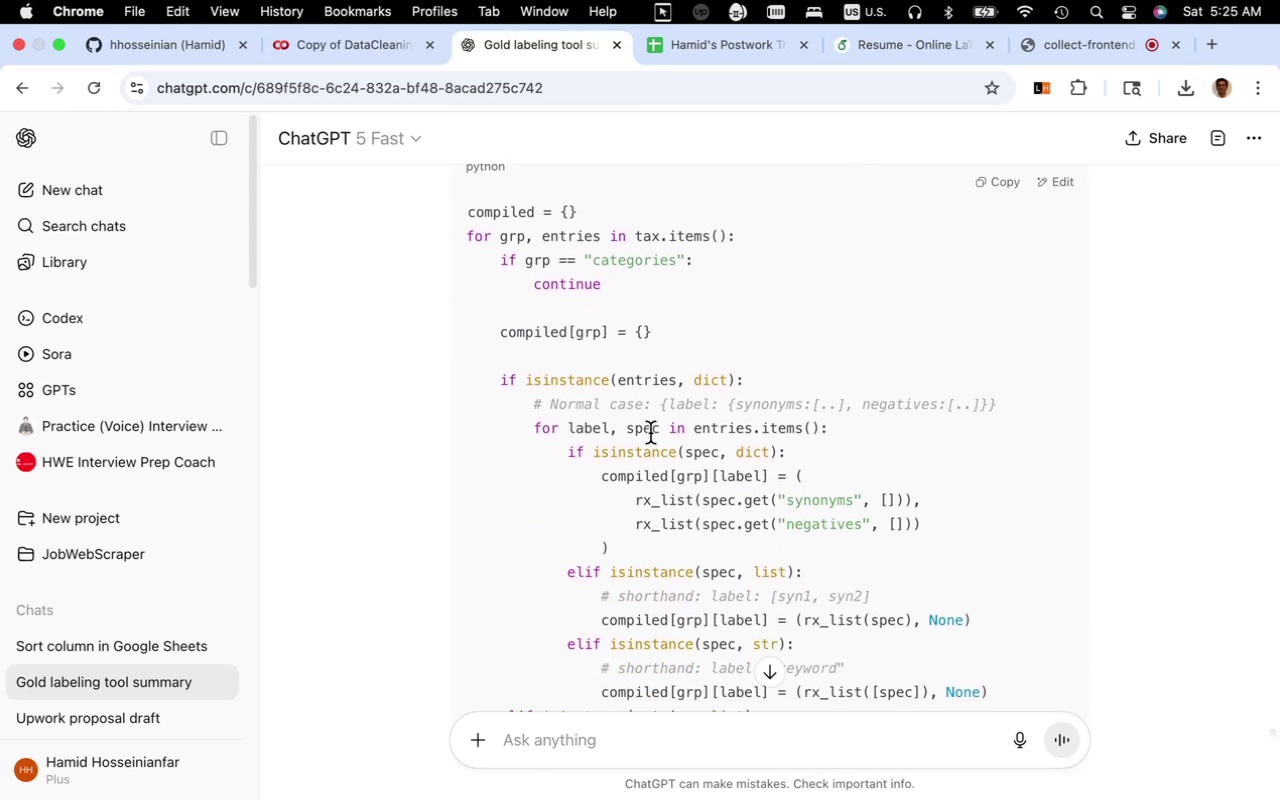 